 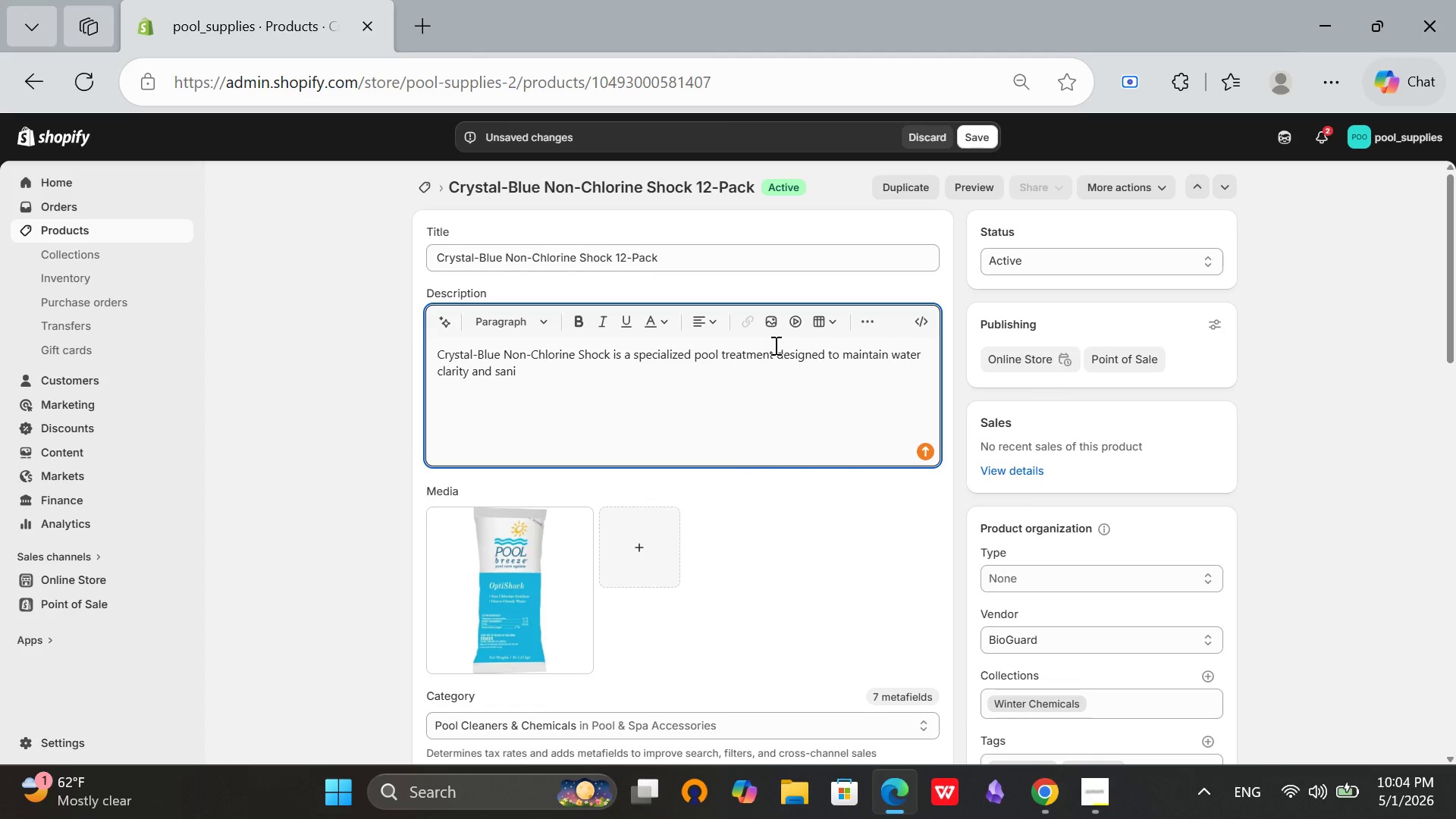 
type(tation without )
 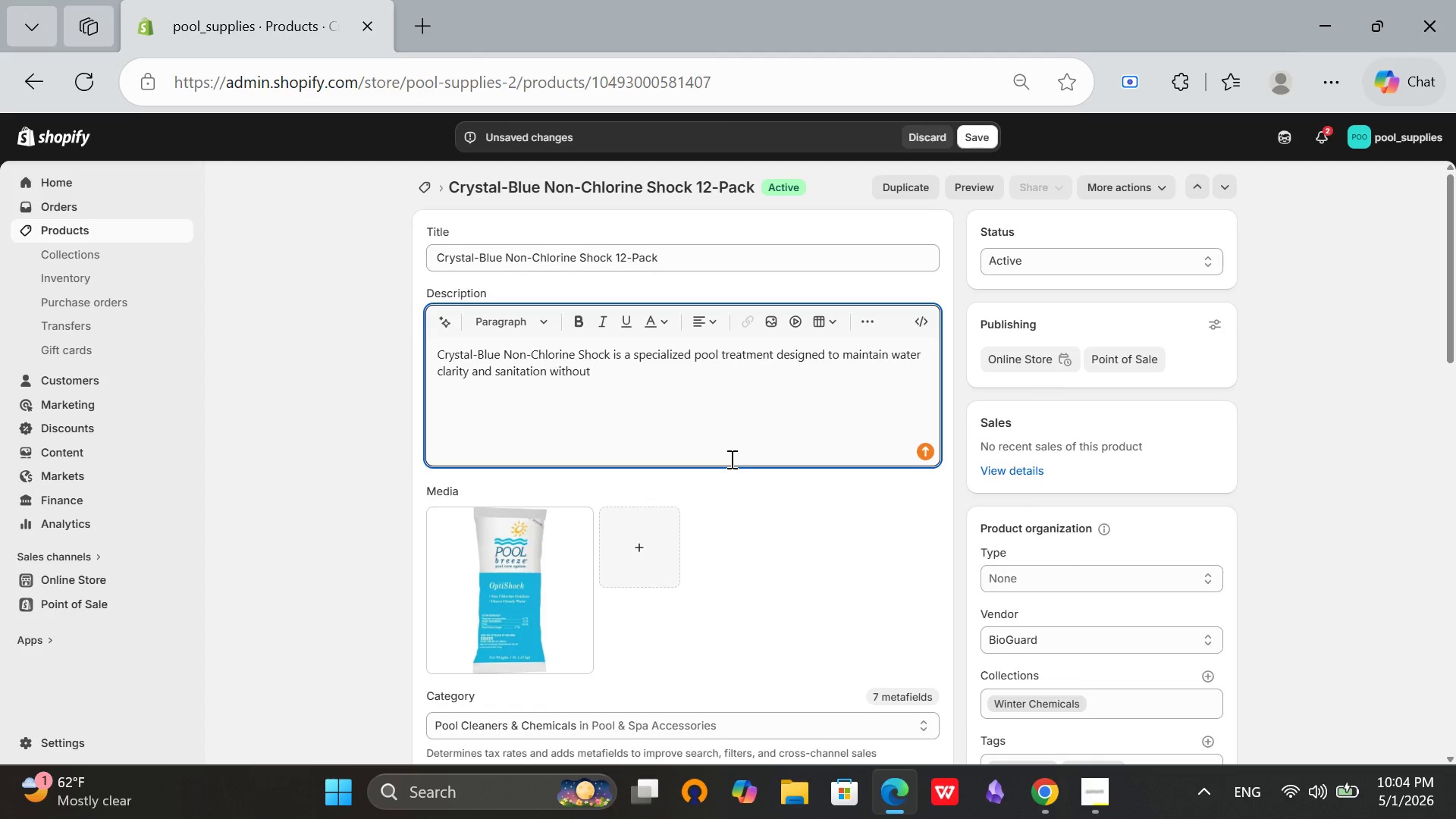 
type(the use of harsh chlorine. This 12-pack solution is ideal for winter pool care, where maintaining balanced water chemistry is essential ee)
key(Backspace)
type(ven during)
 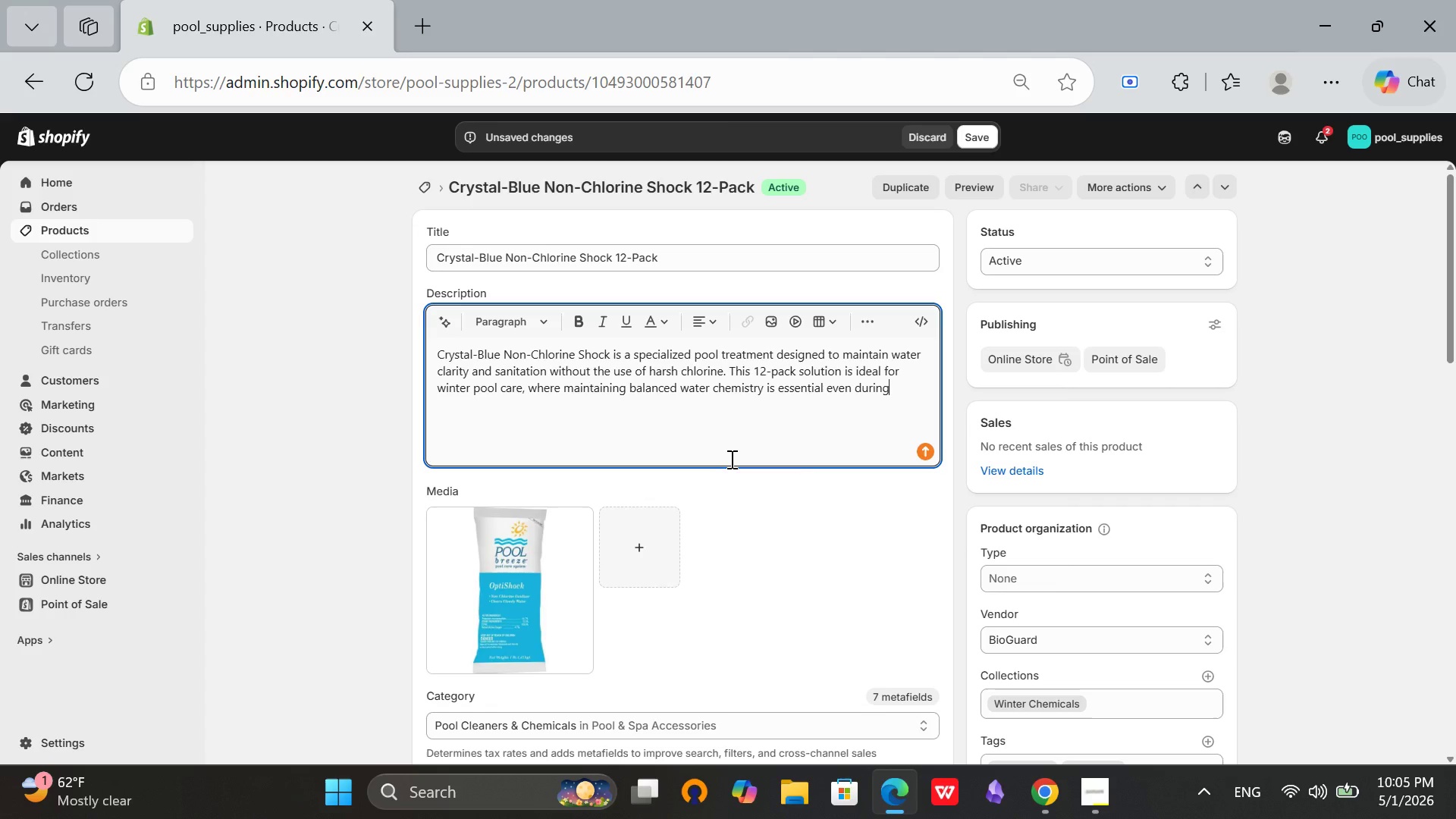 
type( low usage periods.)
 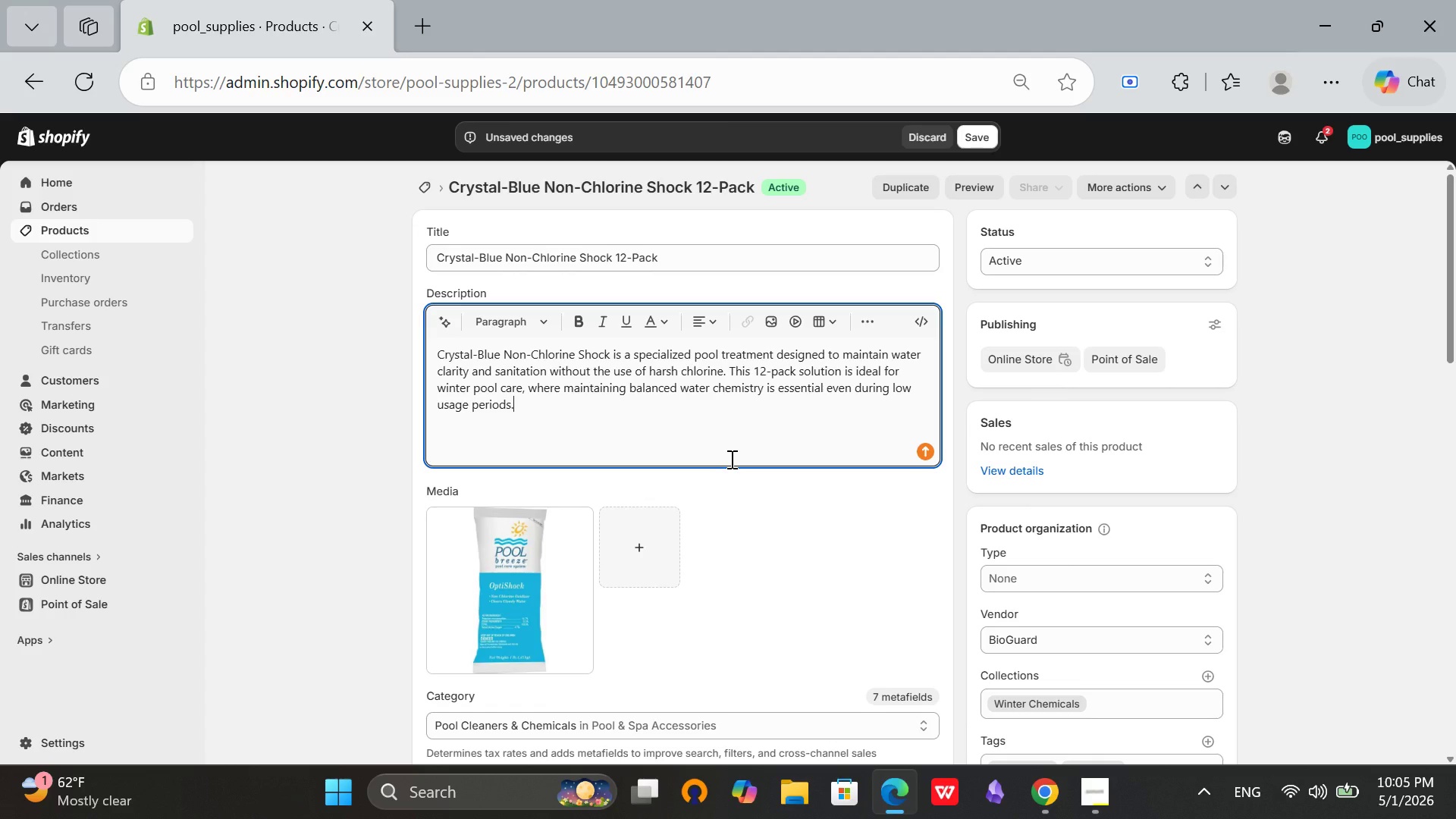 
key(Enter)
 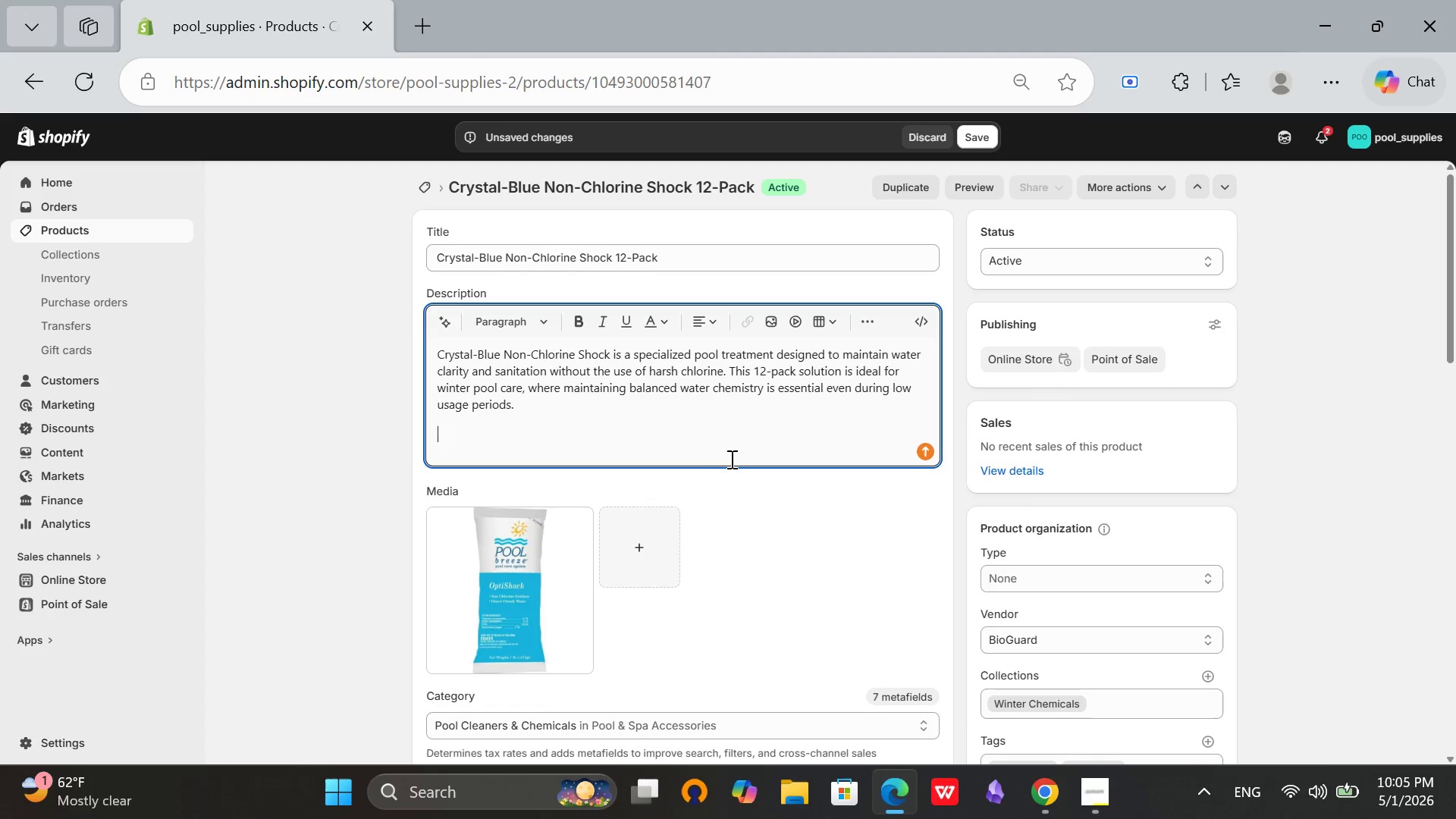 
type(Unlike traditional chlorine shock)
 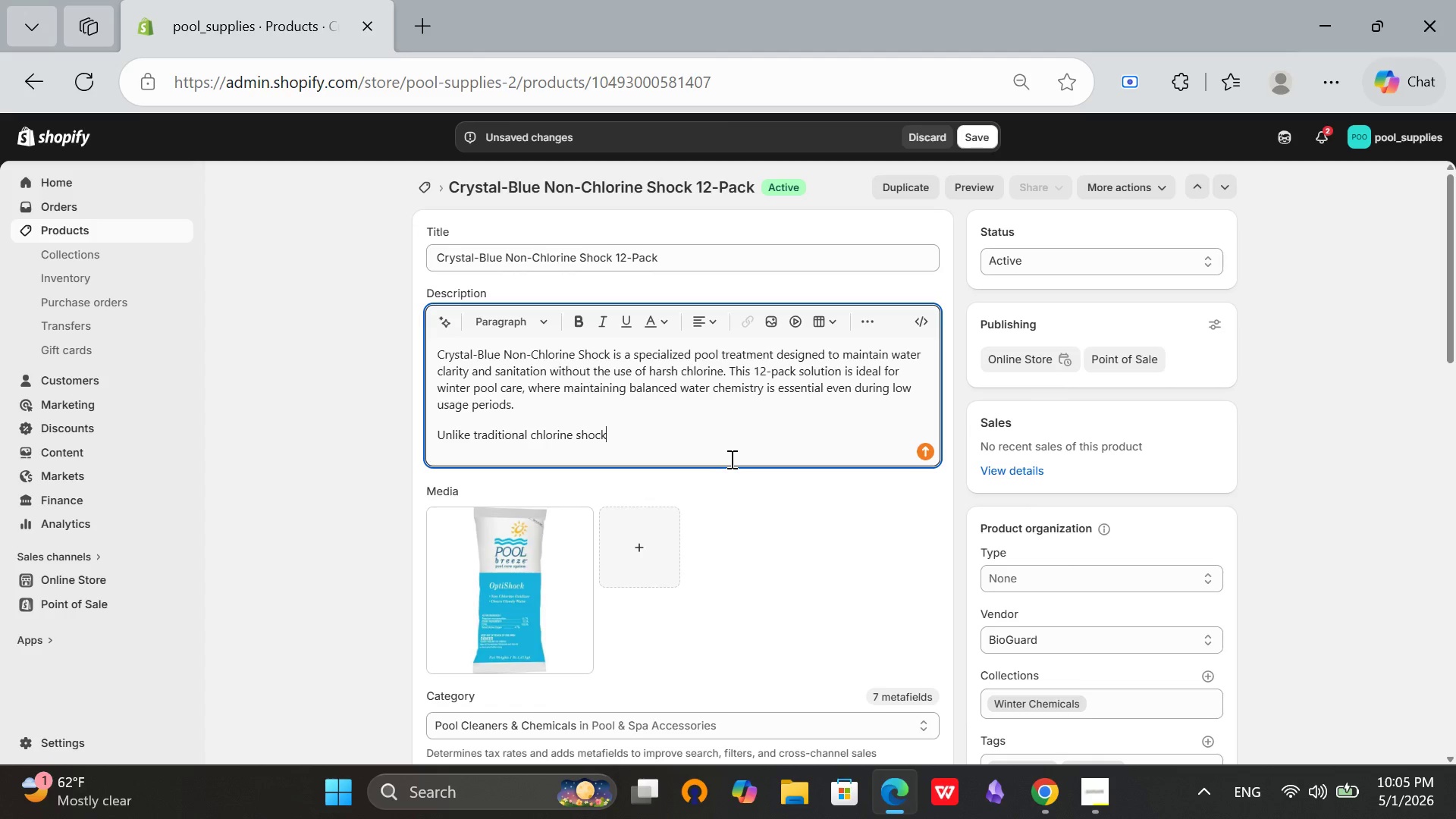 
wait(6.99)
 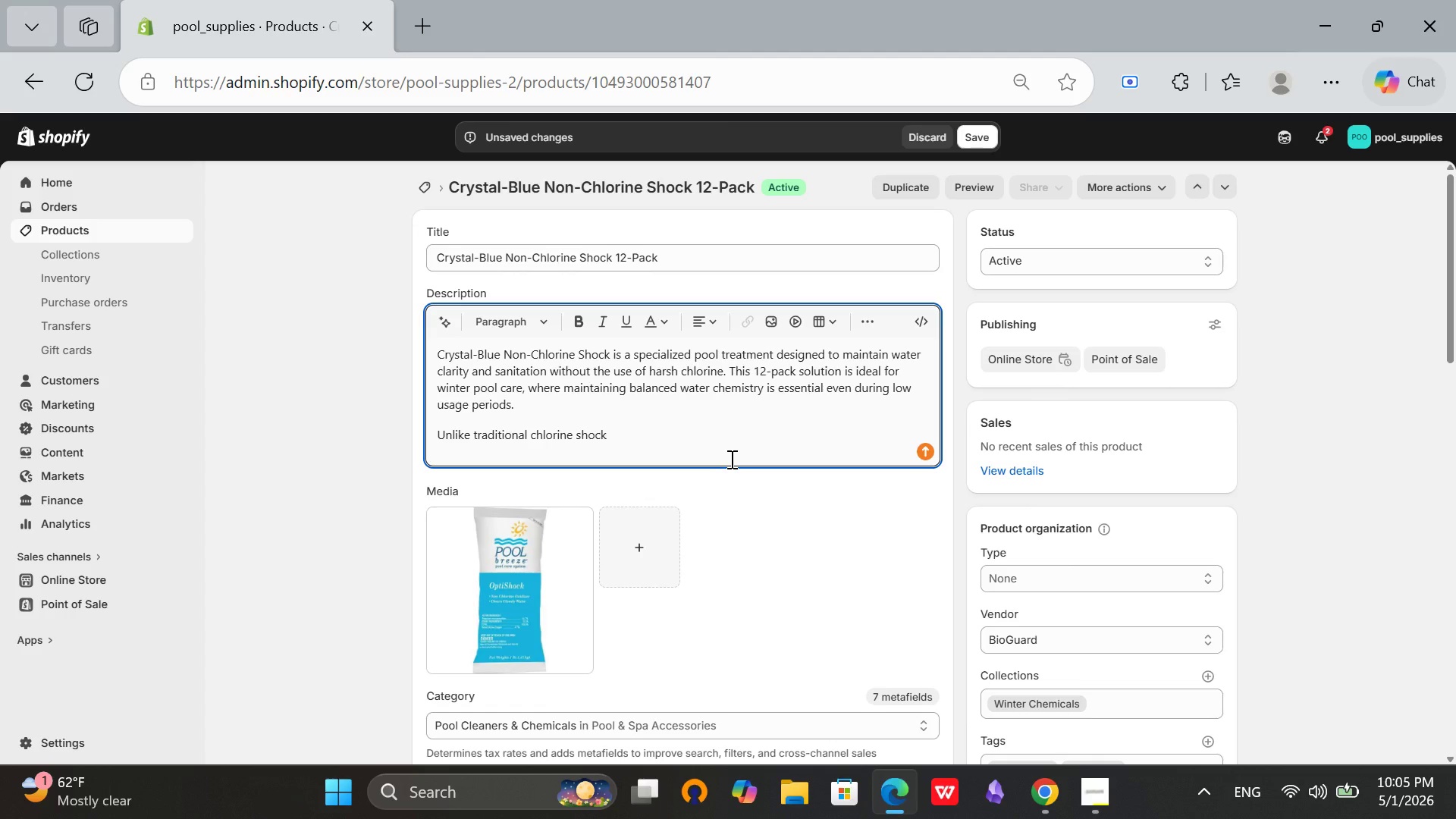 
type( treatments, this formula oxidizes )
 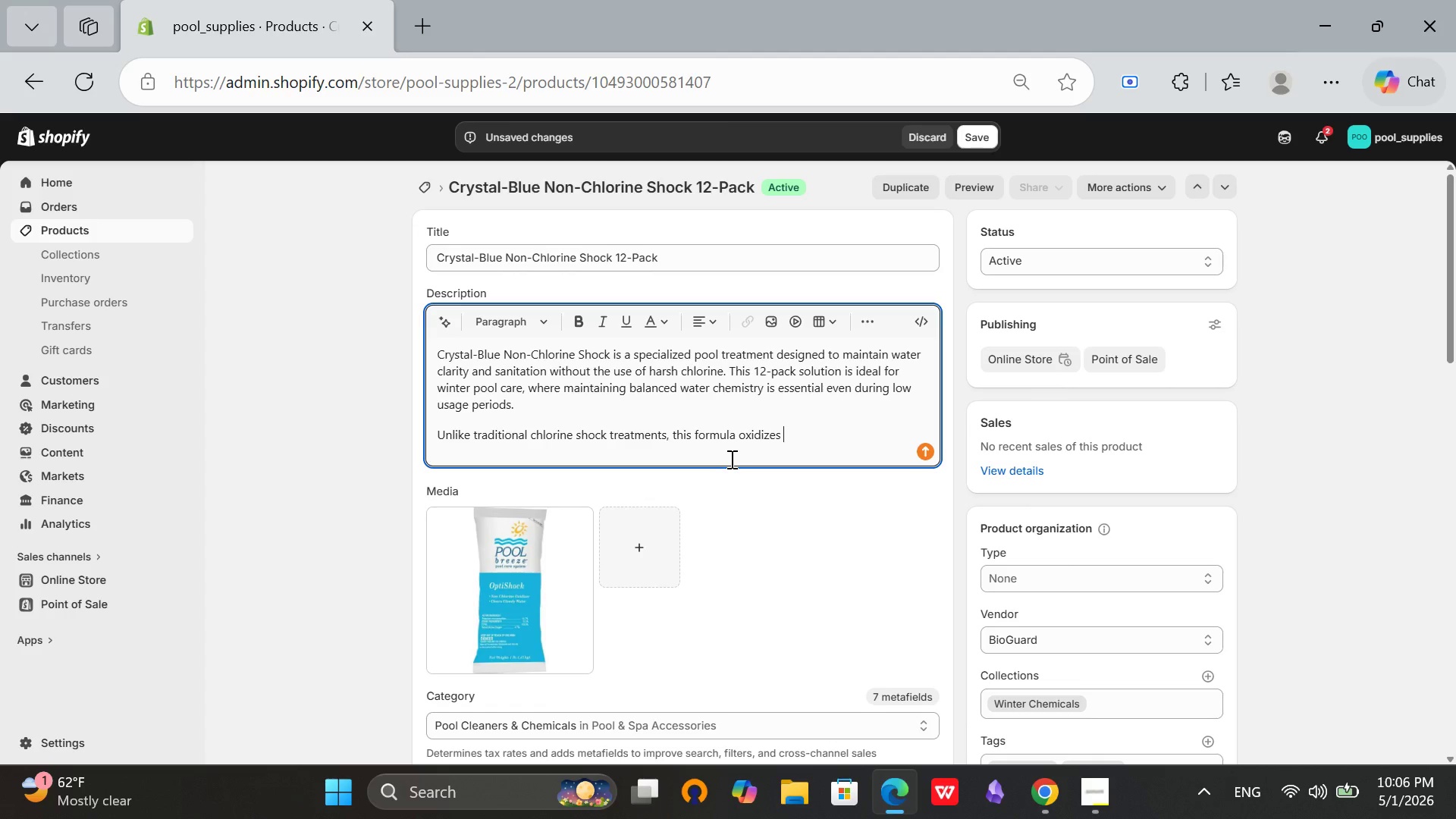 
type(conts)
key(Backspace)
type(aminants without[VolumeUp][VolumeUp][VolumeUp] significantly )
 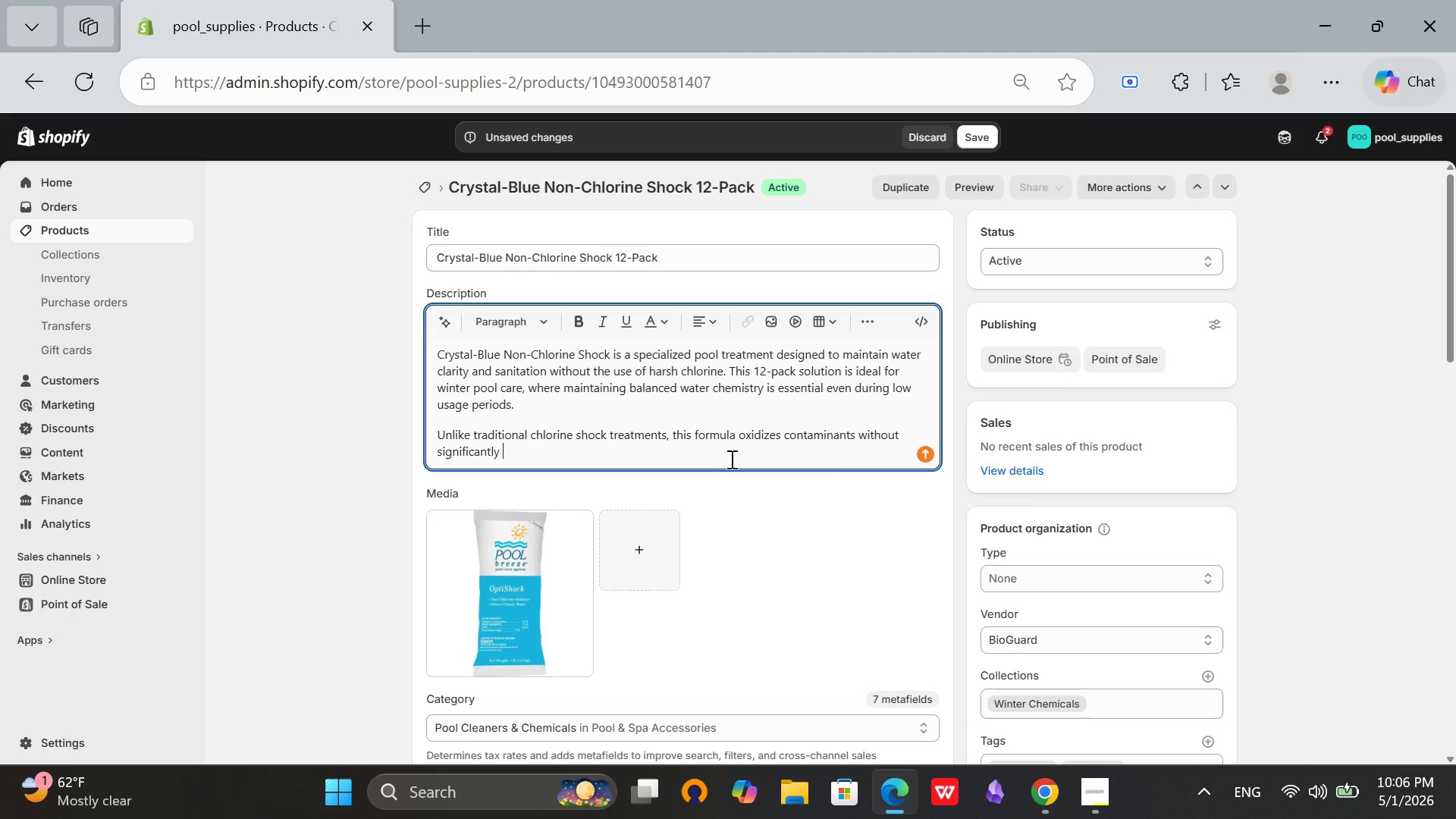 
type( altering chlorine levels in the water. This )
 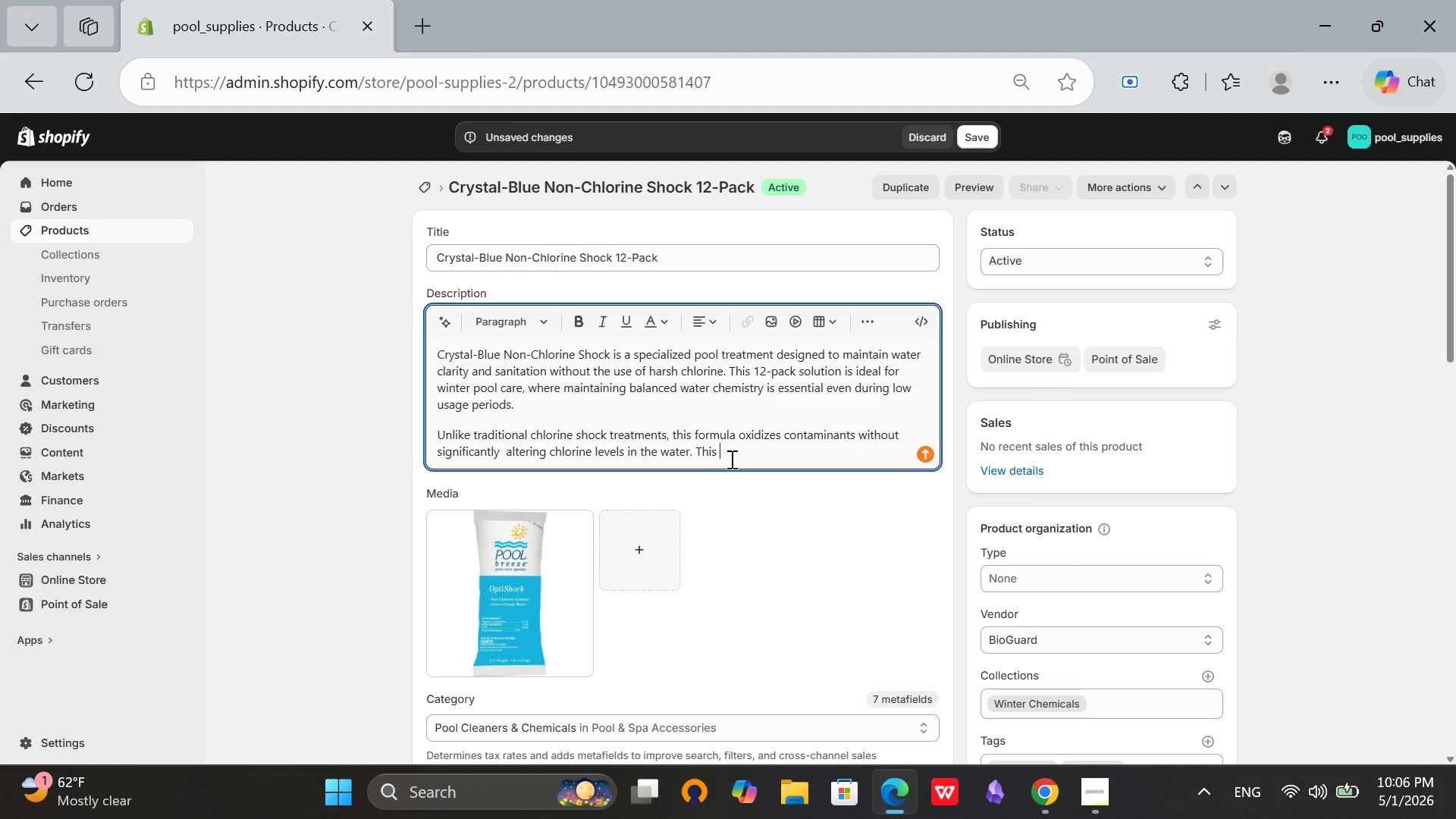 
type(makes)
 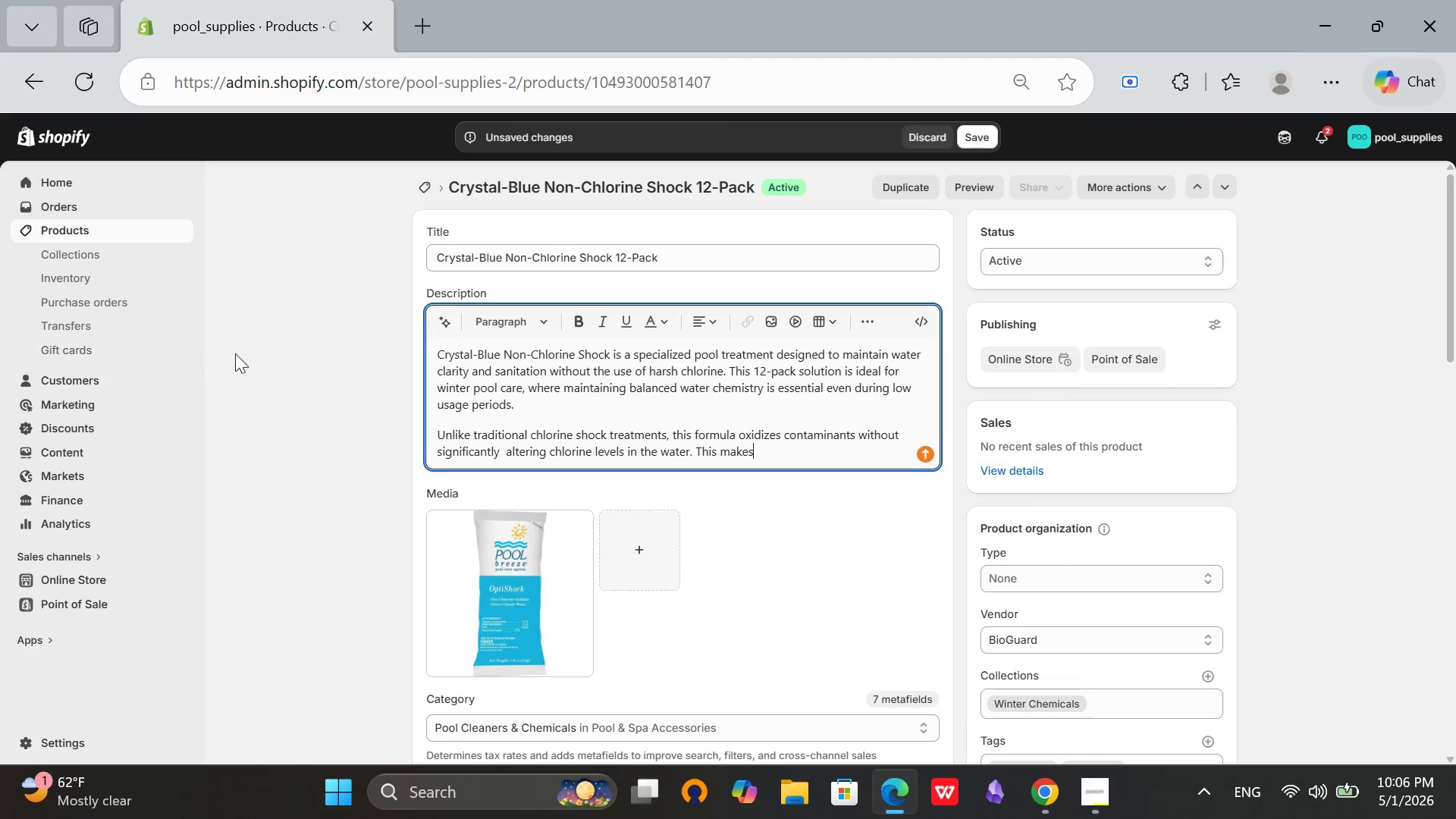 
type( it ideal for pools)
 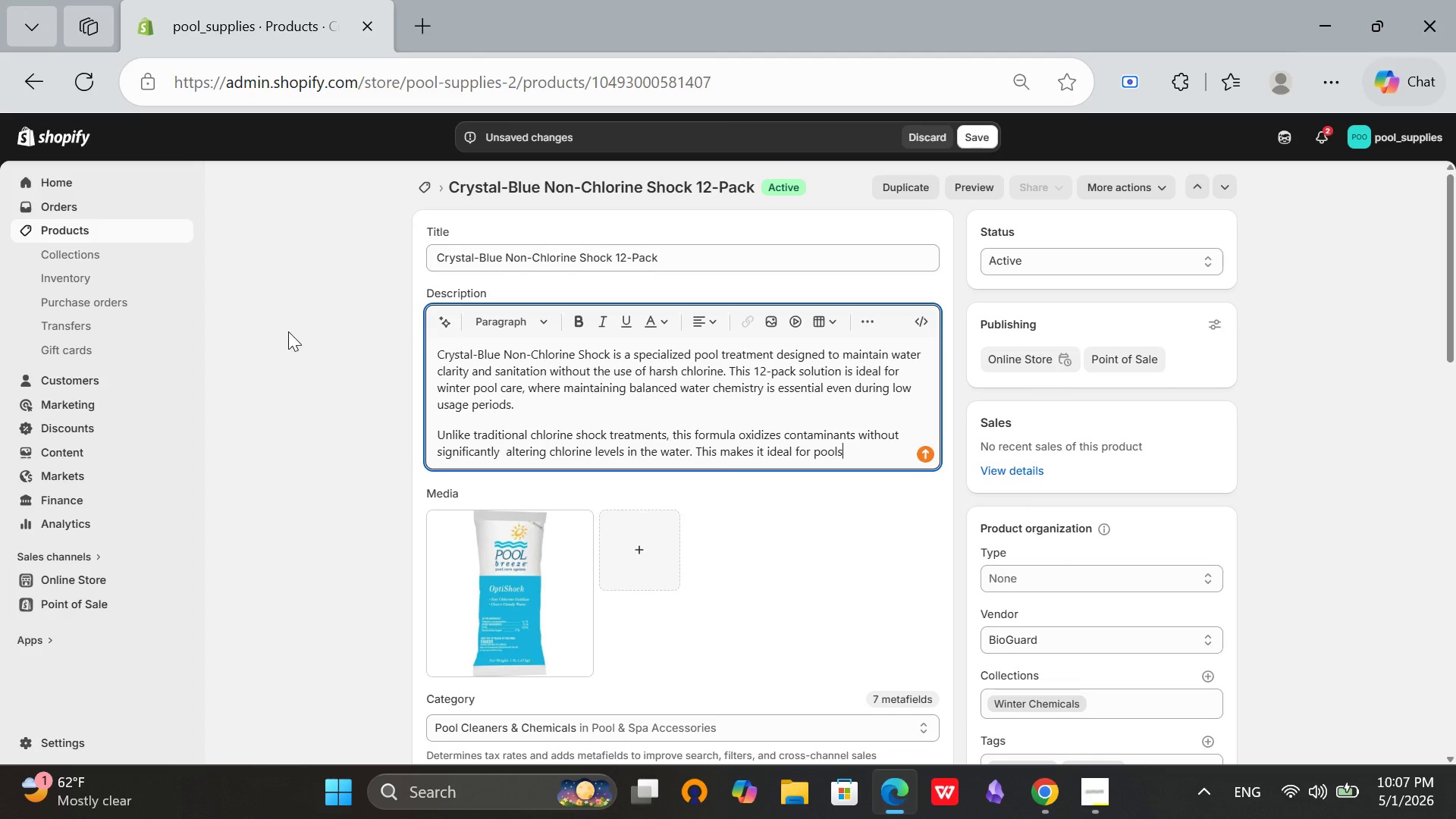 
type( that )
 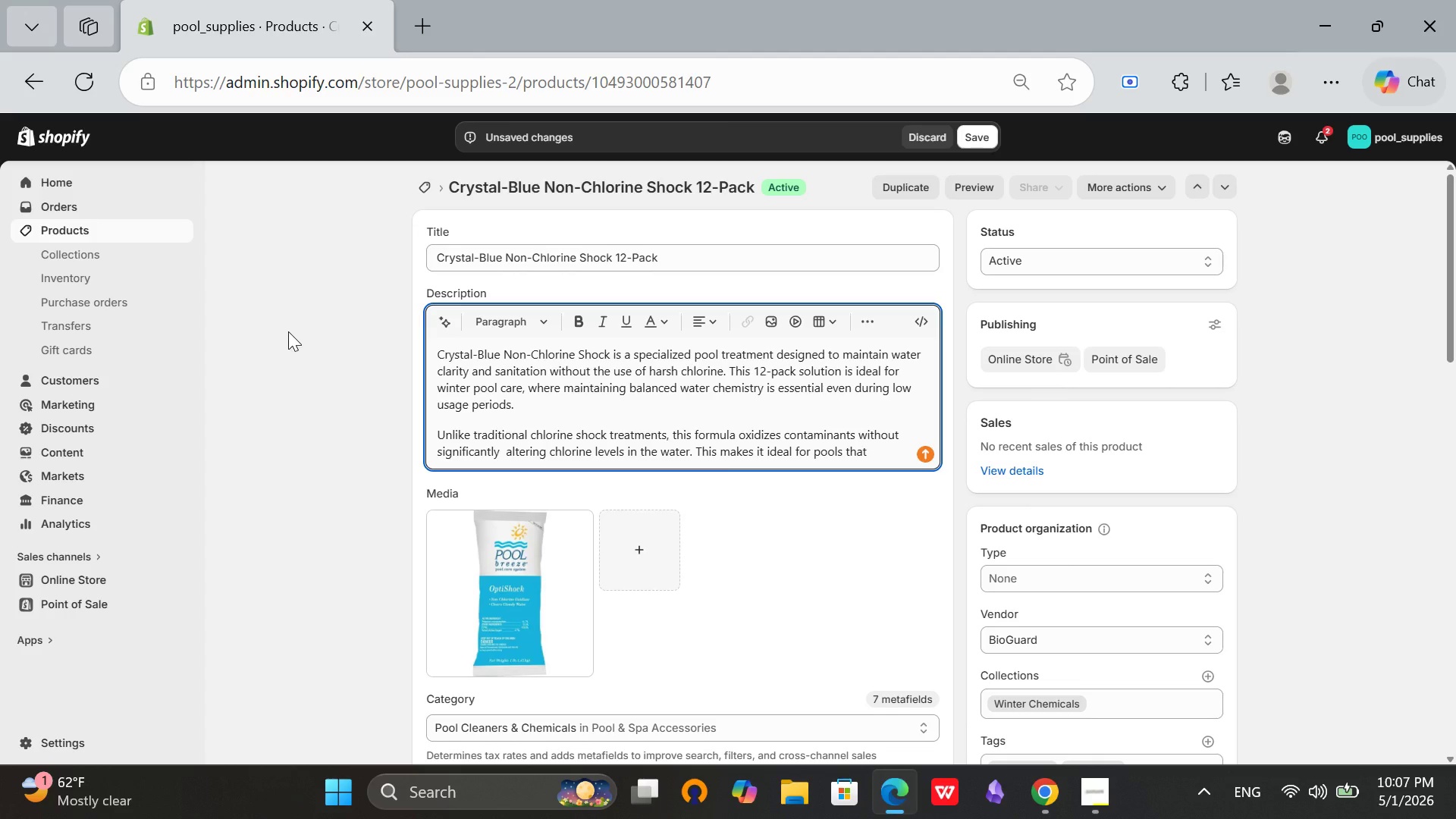 
type(require)
 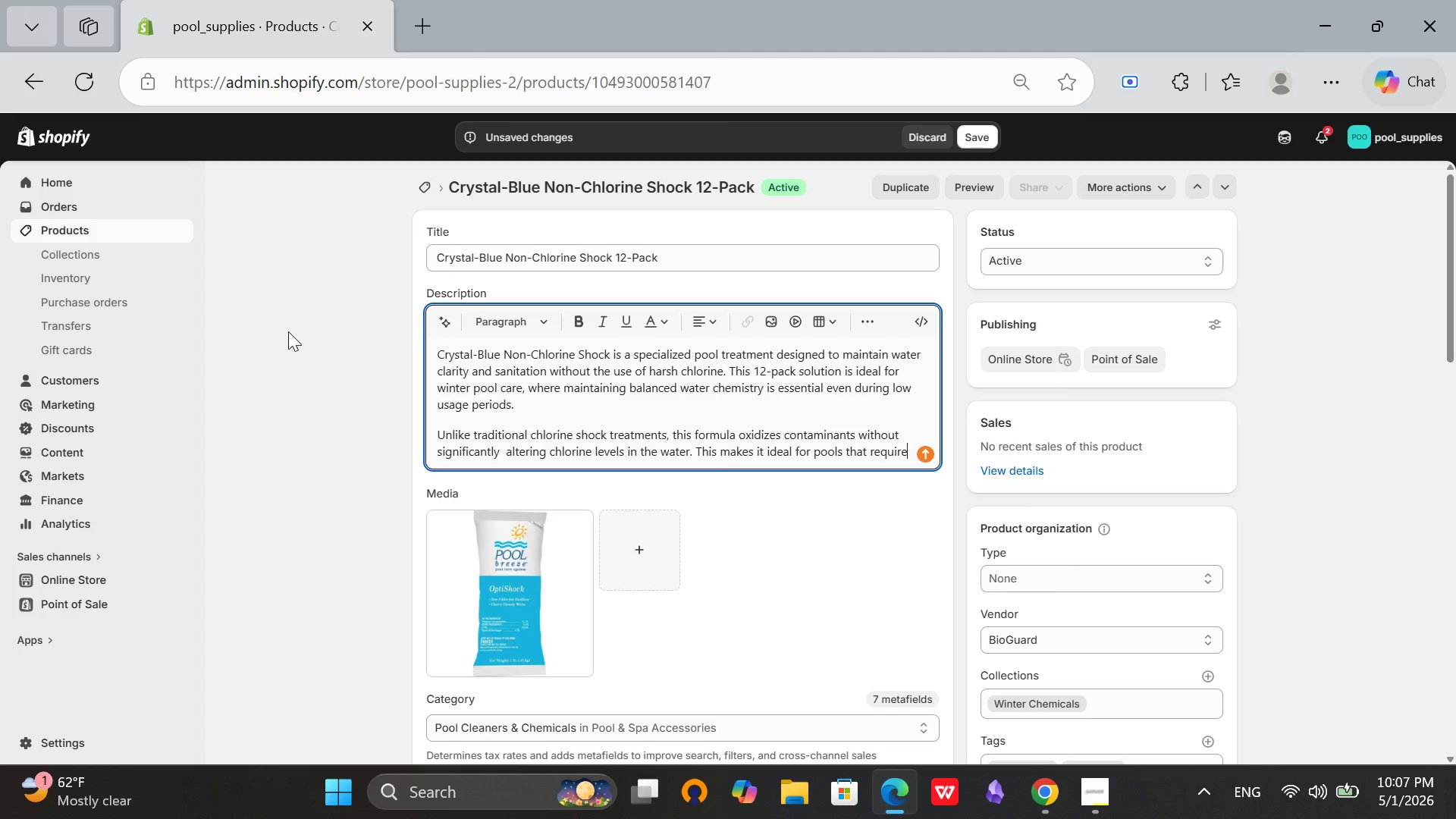 
wait(6.09)
 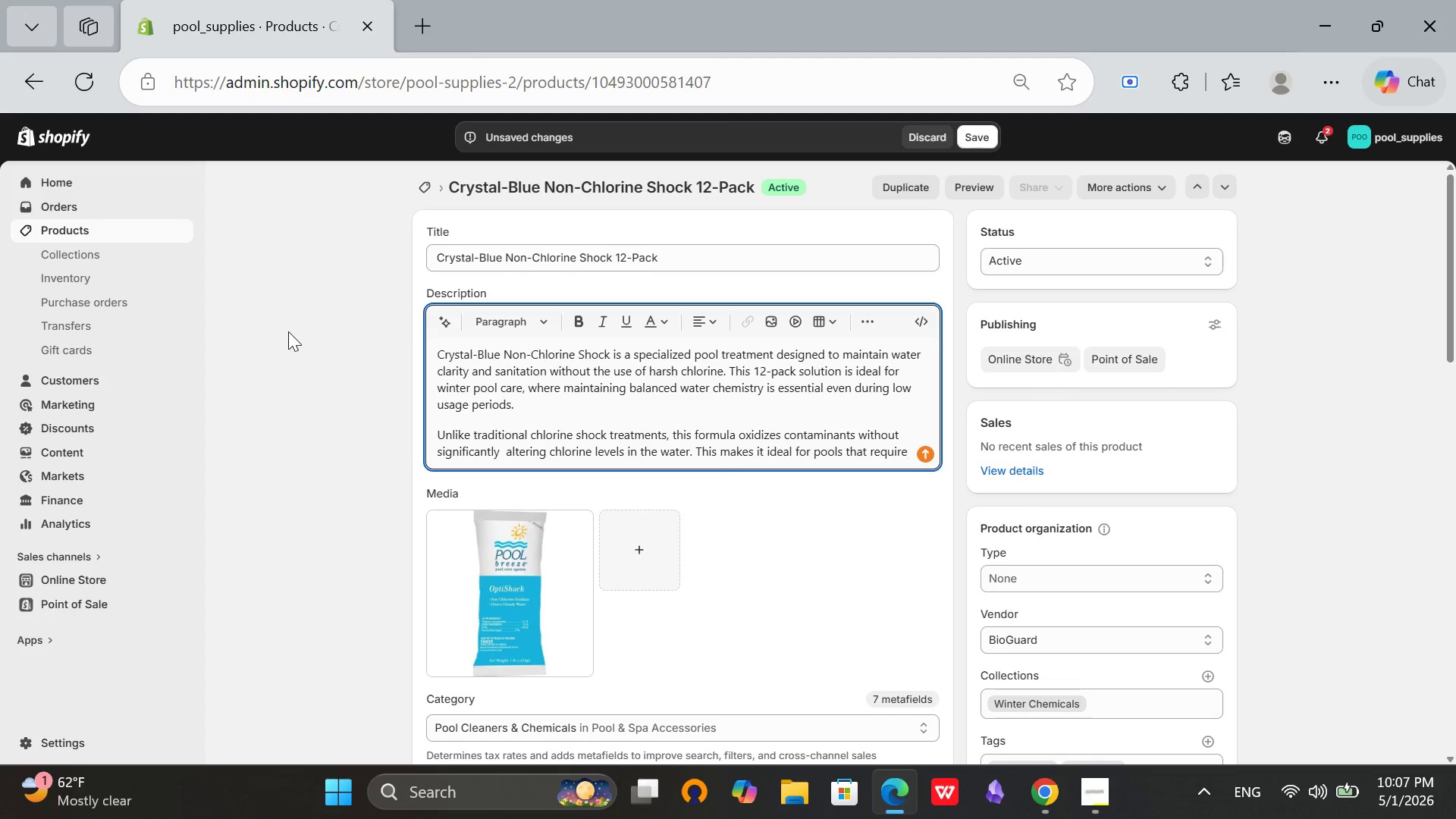 
type( gentle yet effective cleaning during winterization.)
 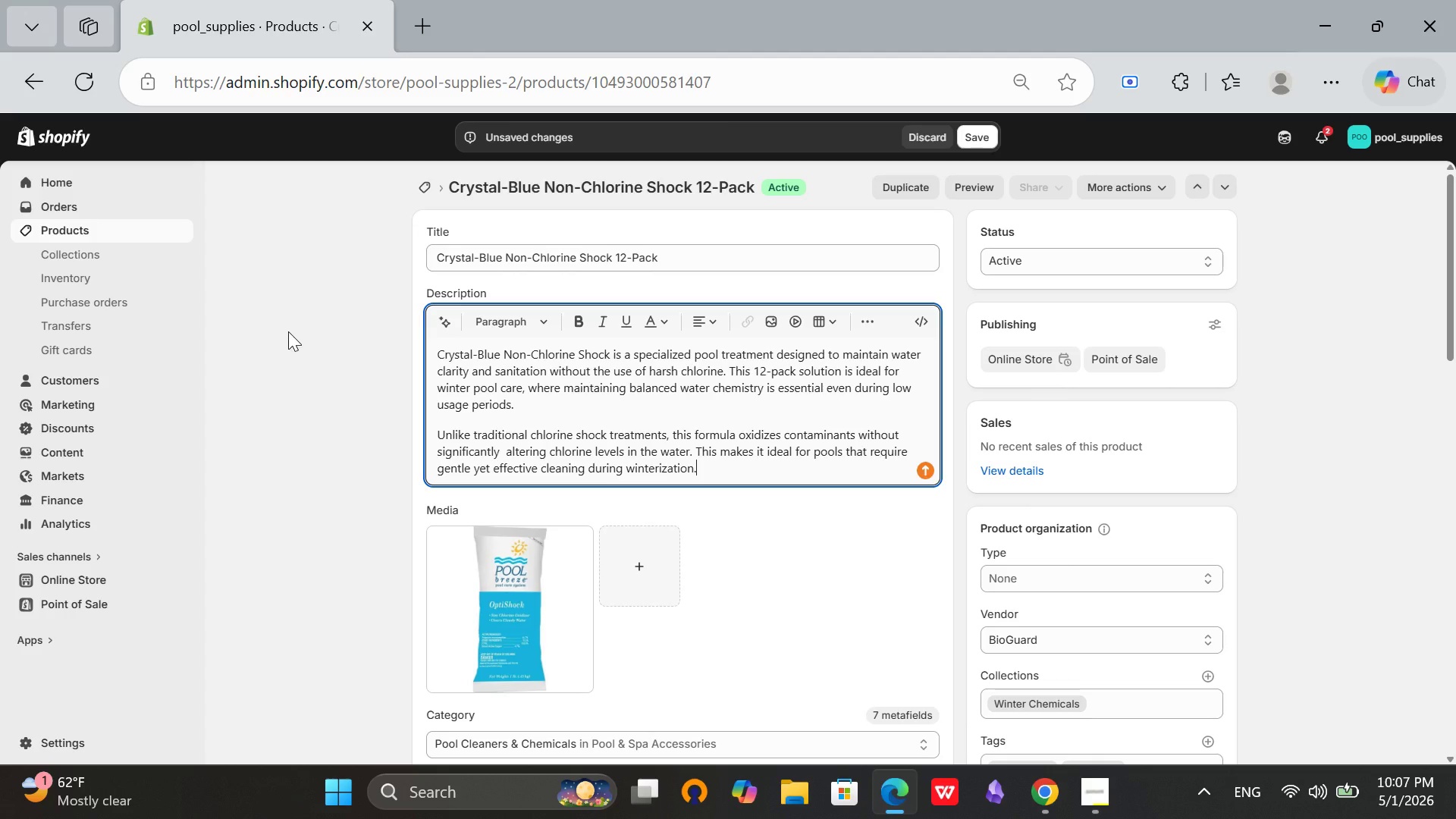 
key(Enter)
 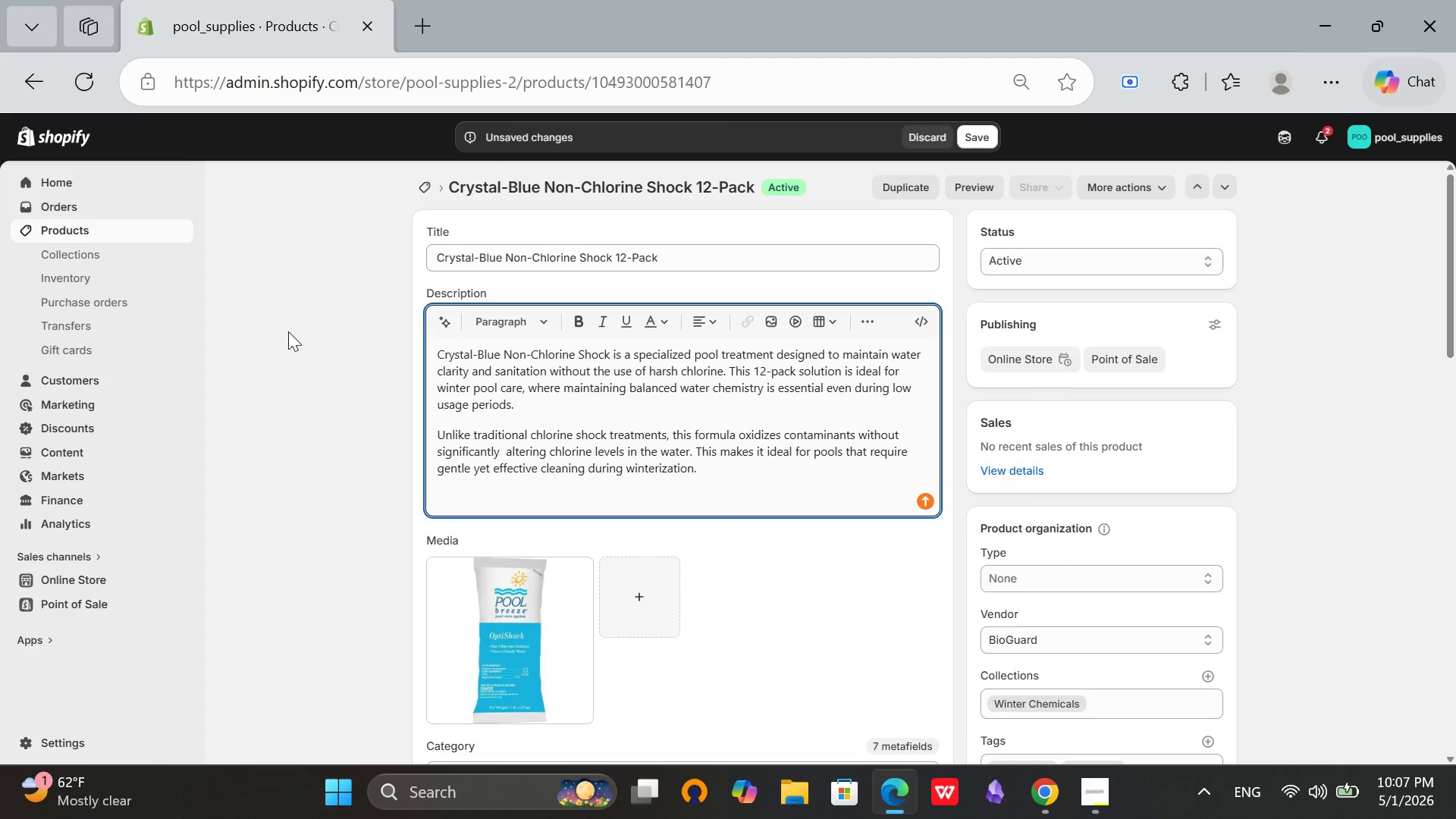 
key(CapsLock)
 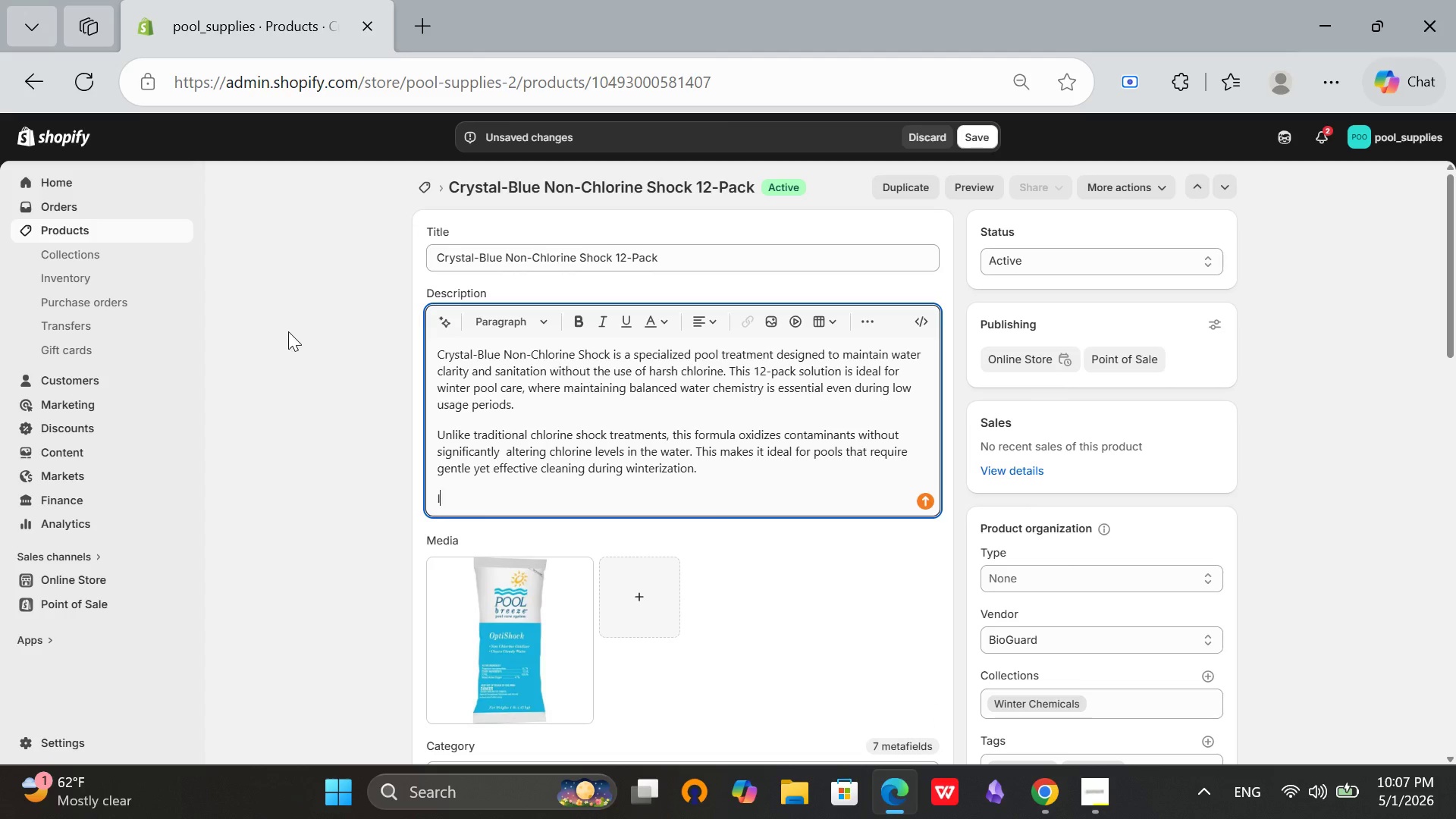 
key(I)
 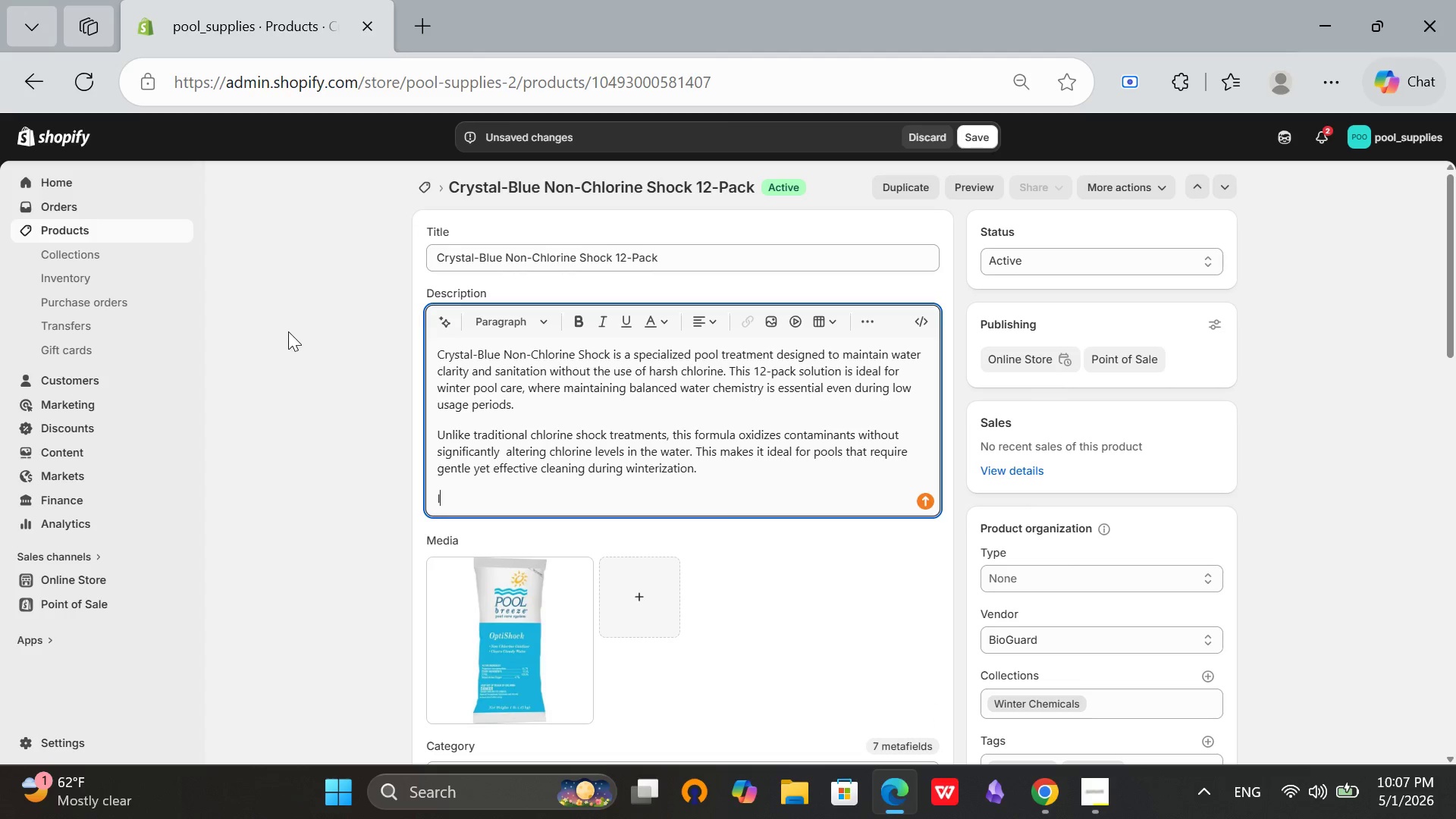 
key(CapsLock)
 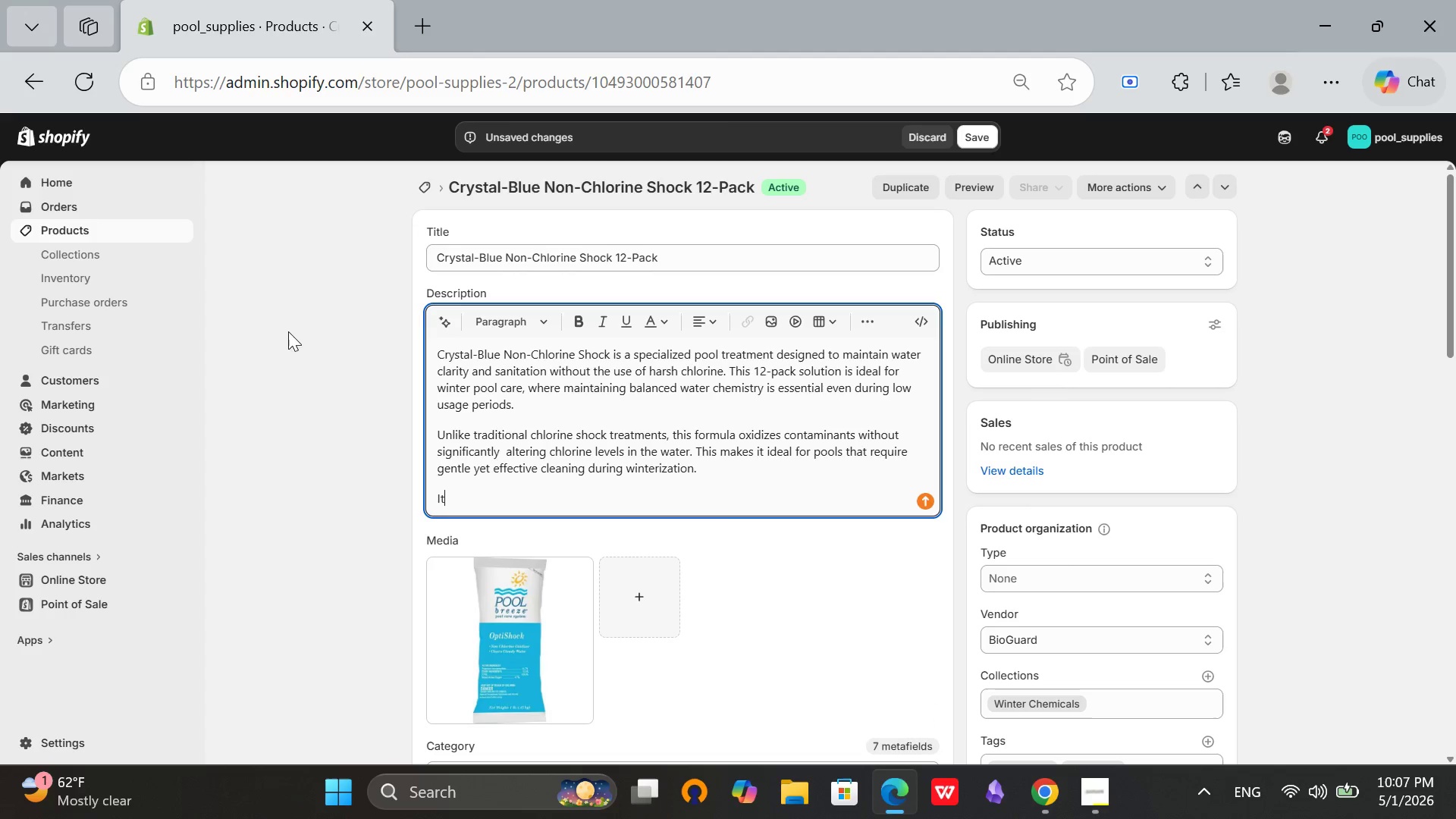 
key(T)
 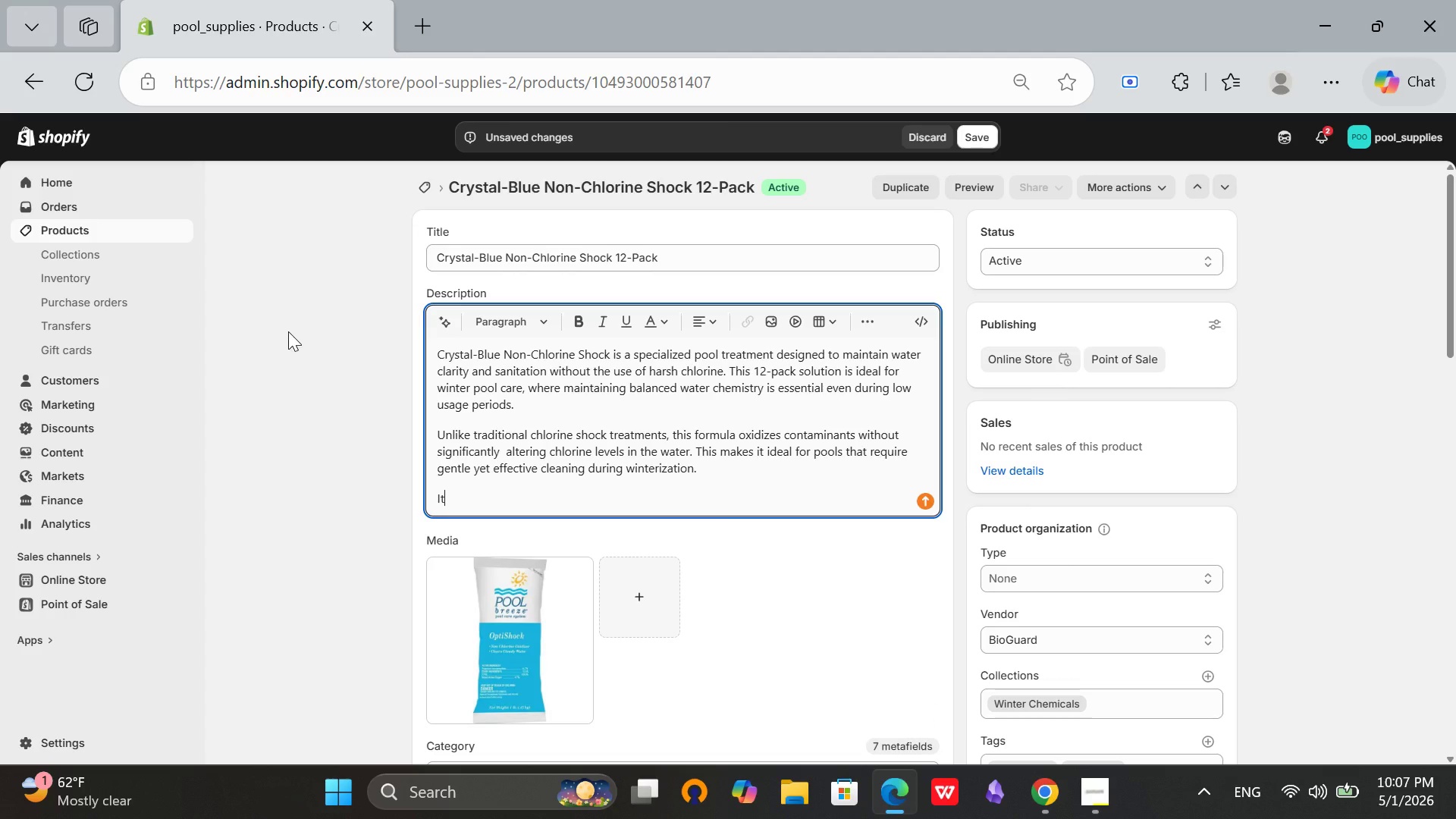 
key(Space)
 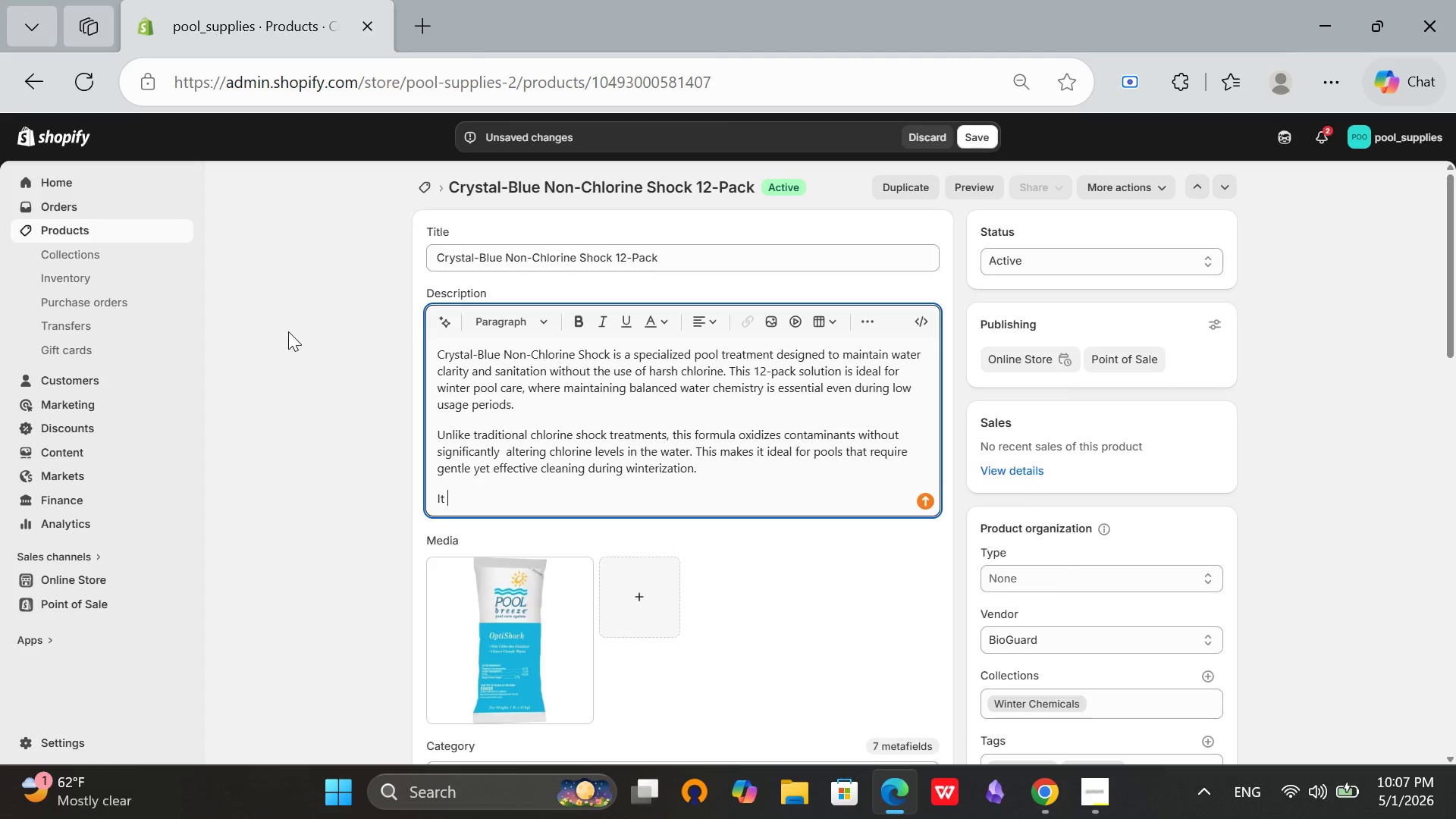 
type(helps break down organic )
 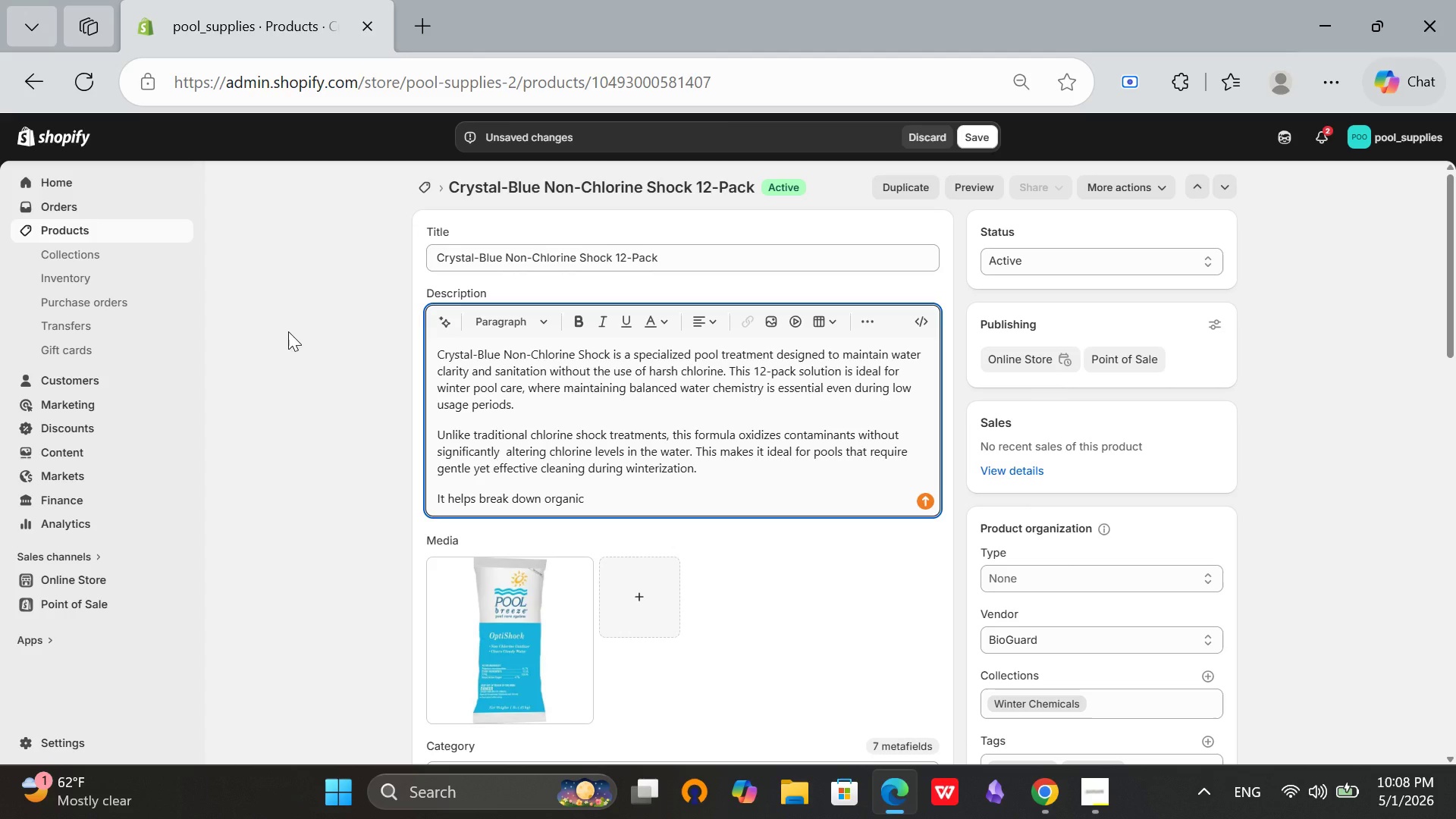 
wait(6.64)
 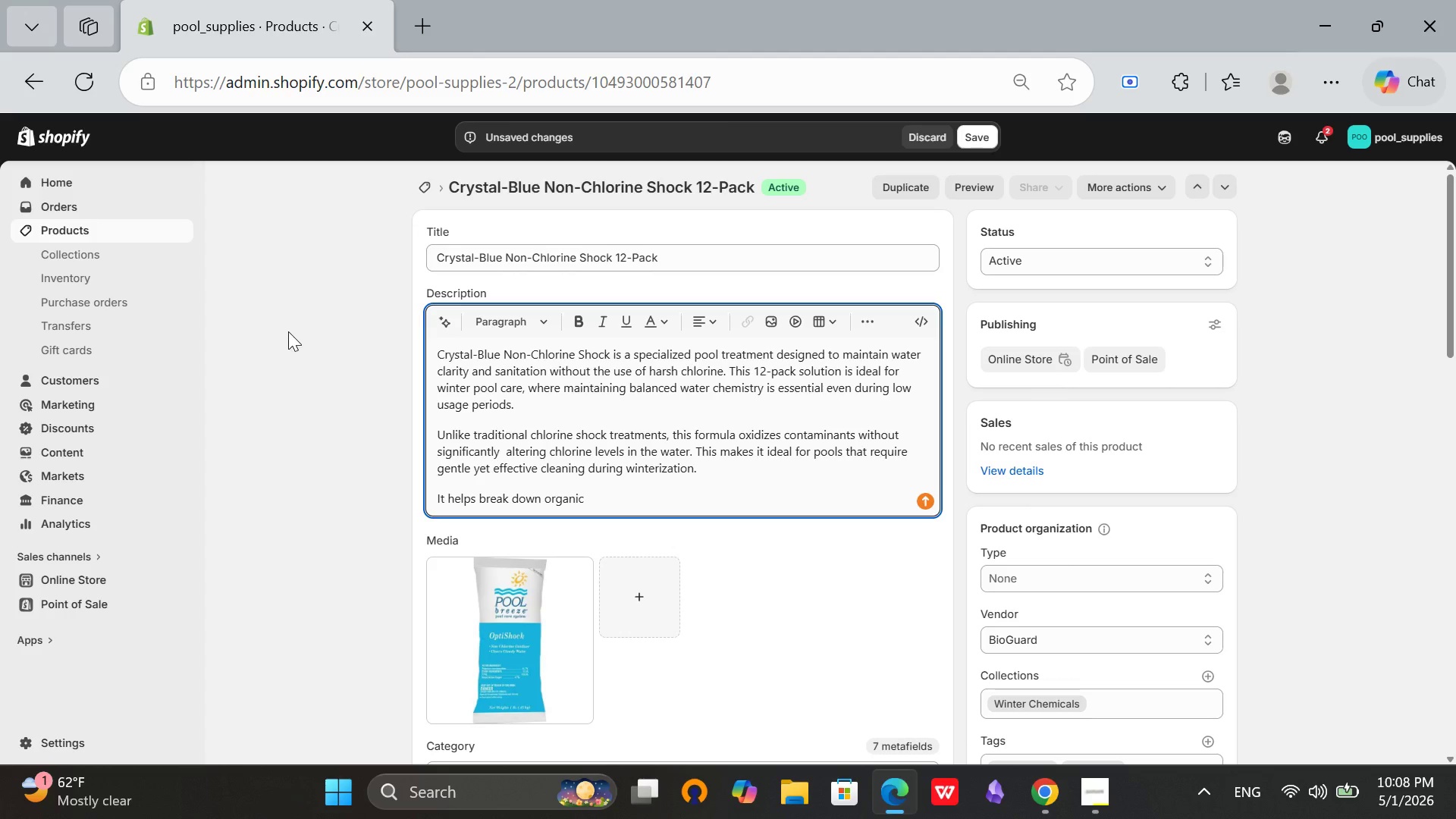 
type(organic contaminants such as body oils, leaves)
 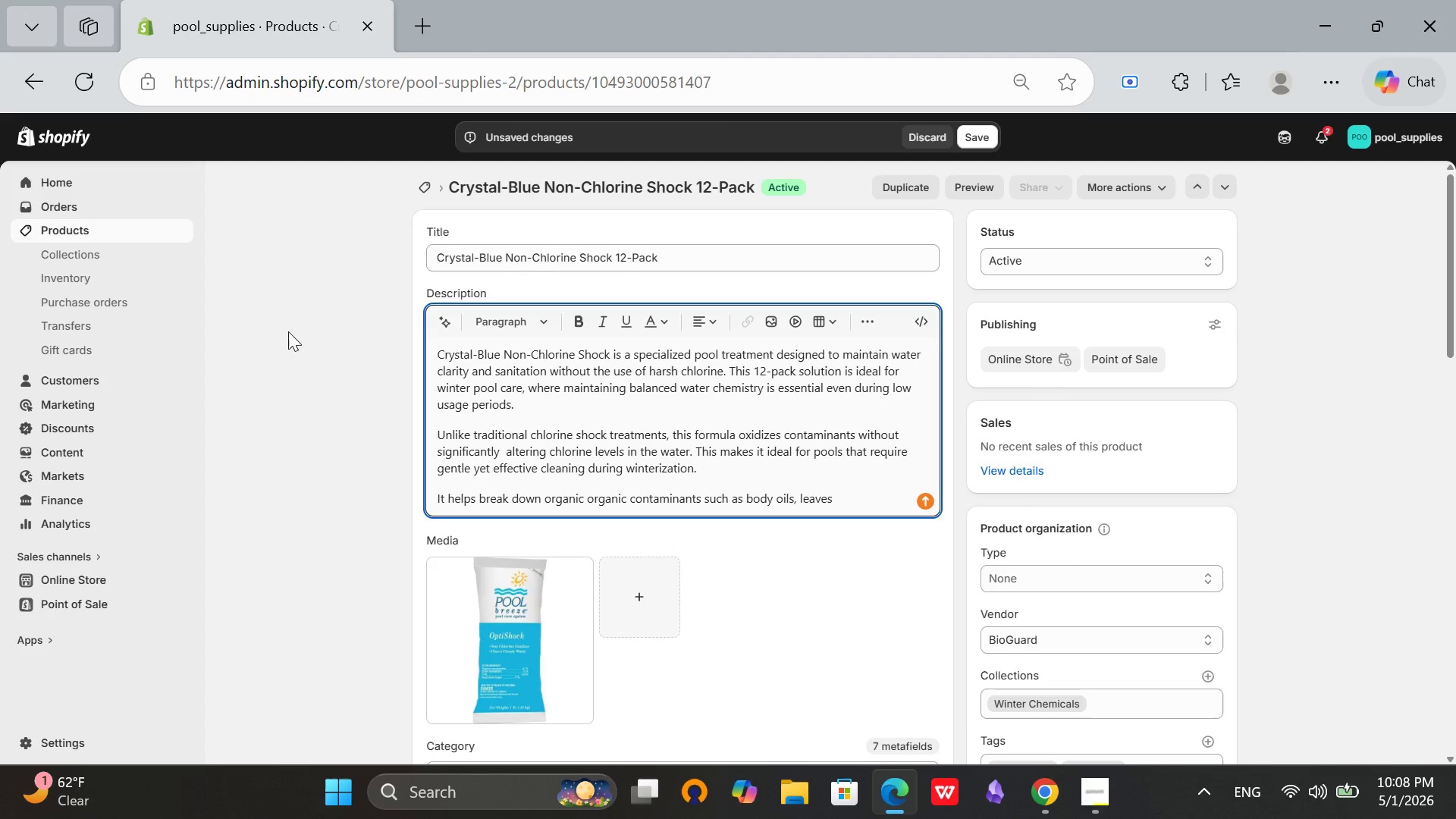 
type(, and debris)
 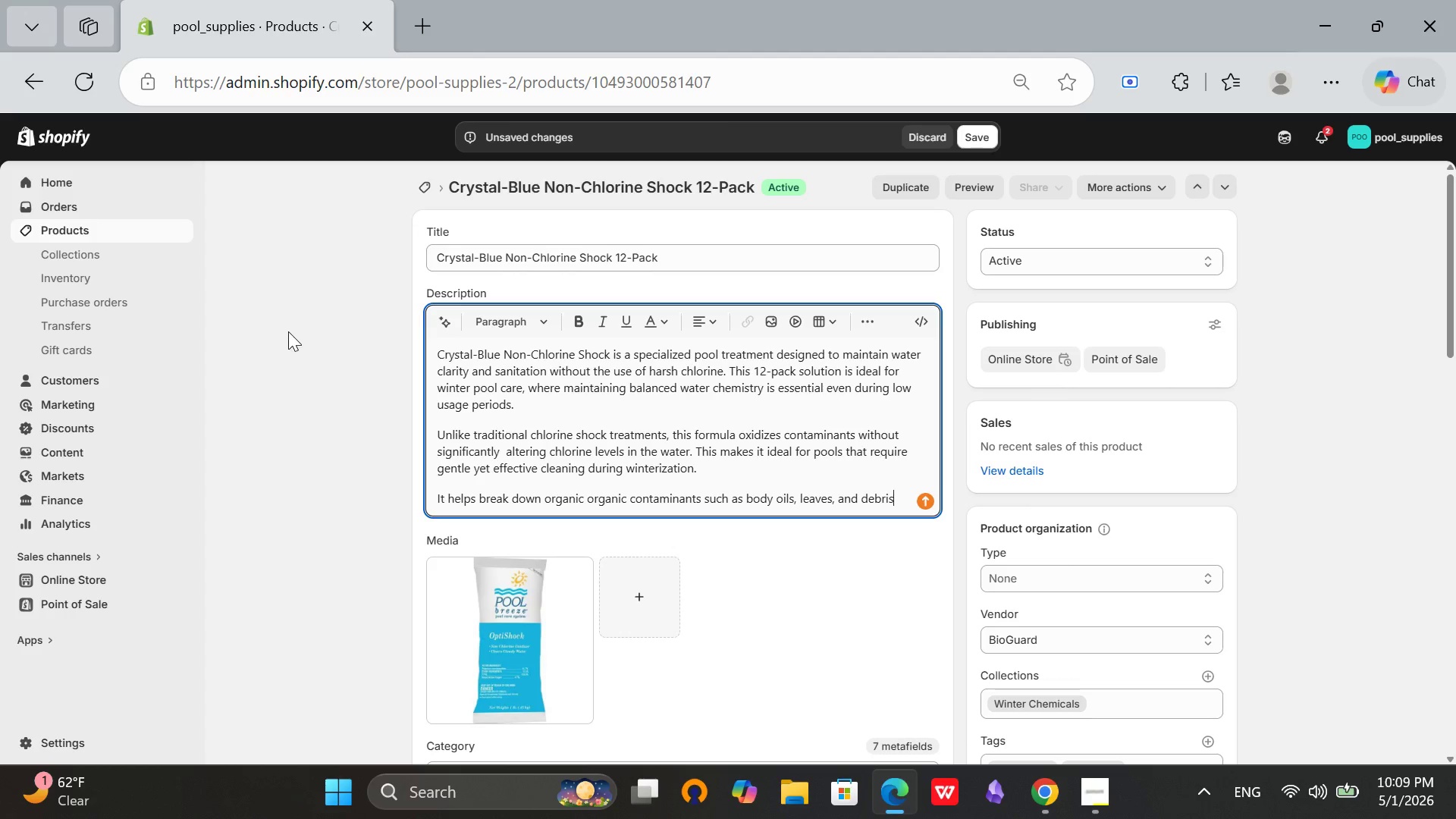 
wait(51.75)
 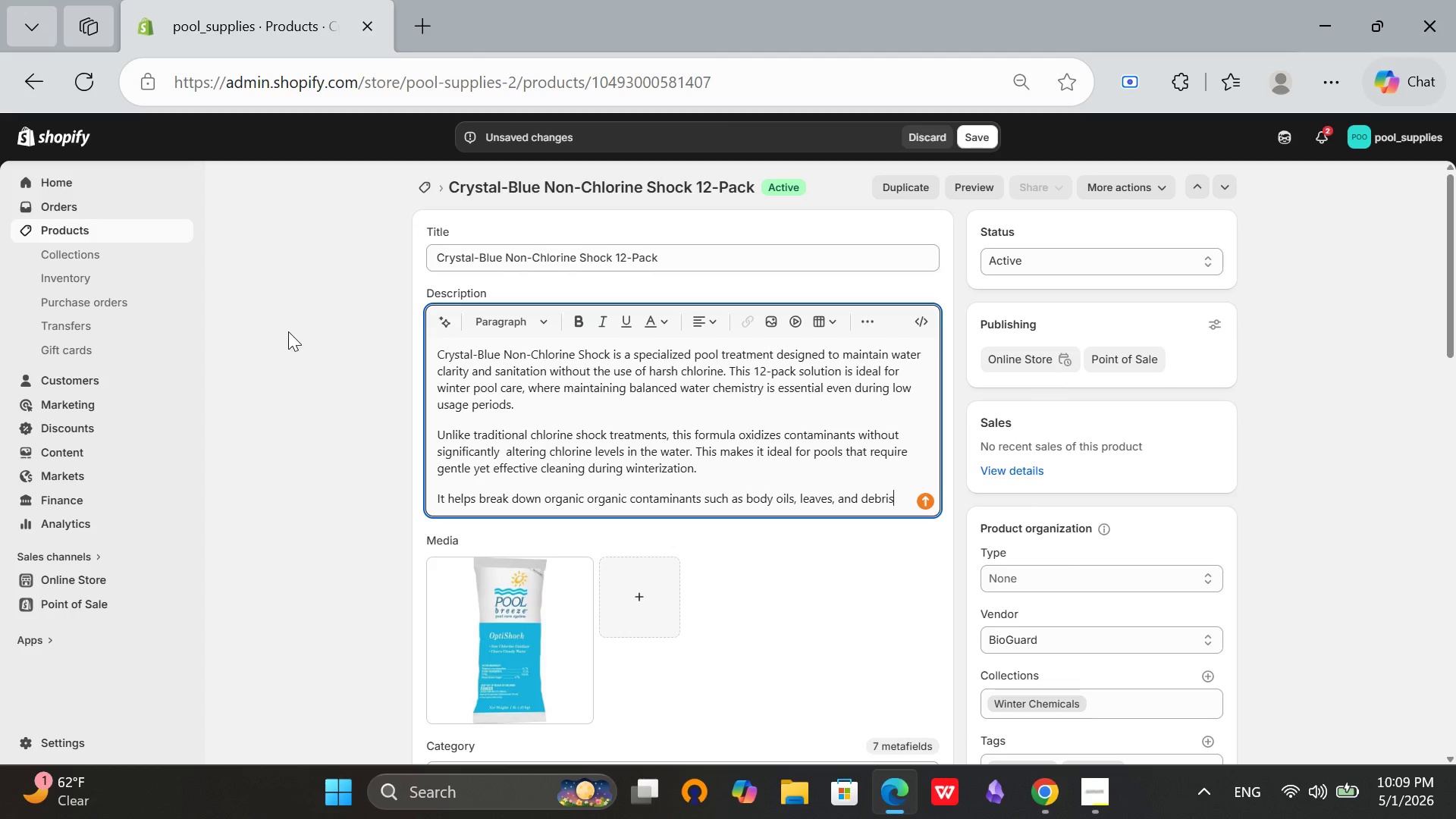 
type( while improving)
 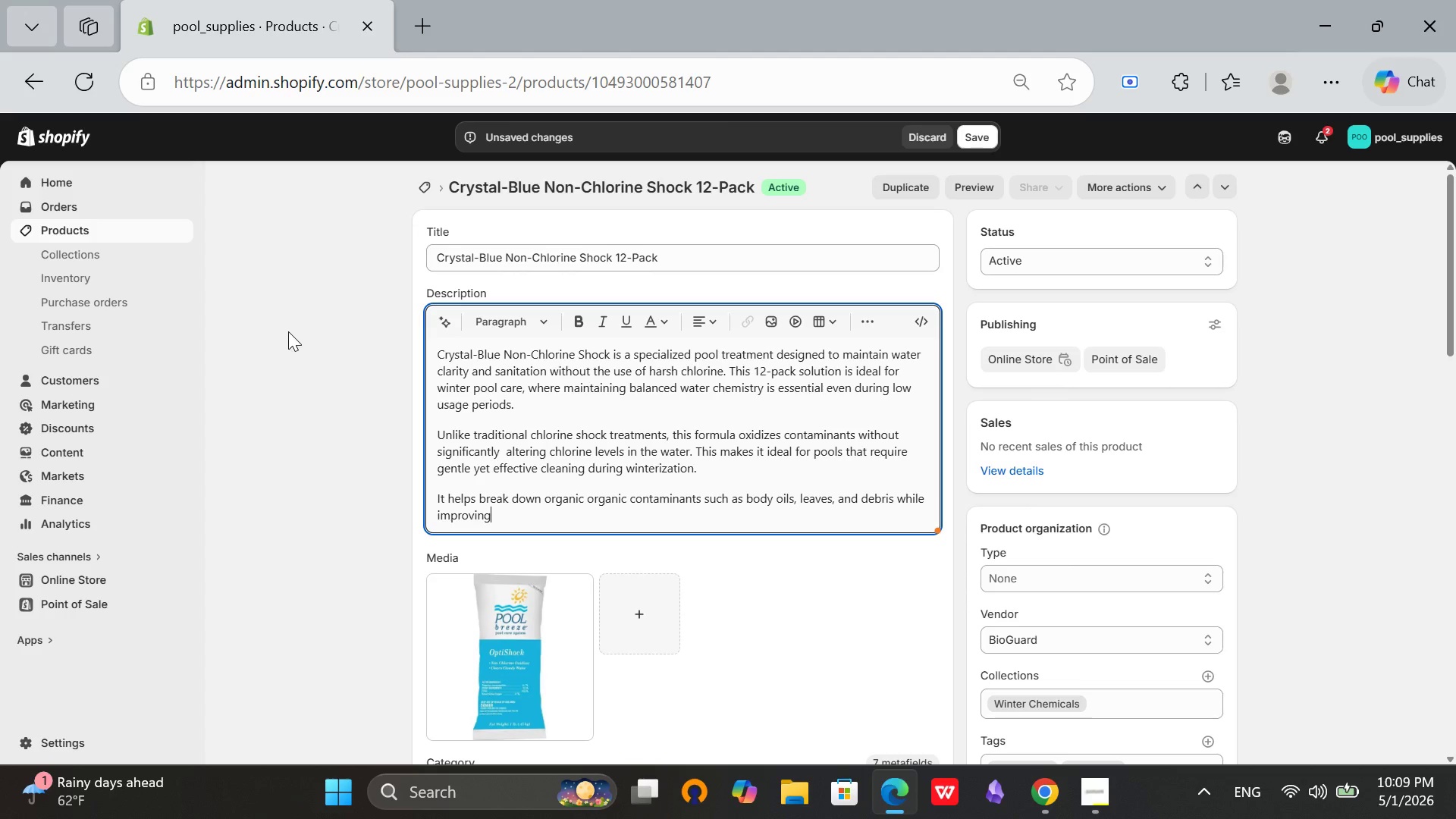 
type( water clarity and preventing cloudy )
 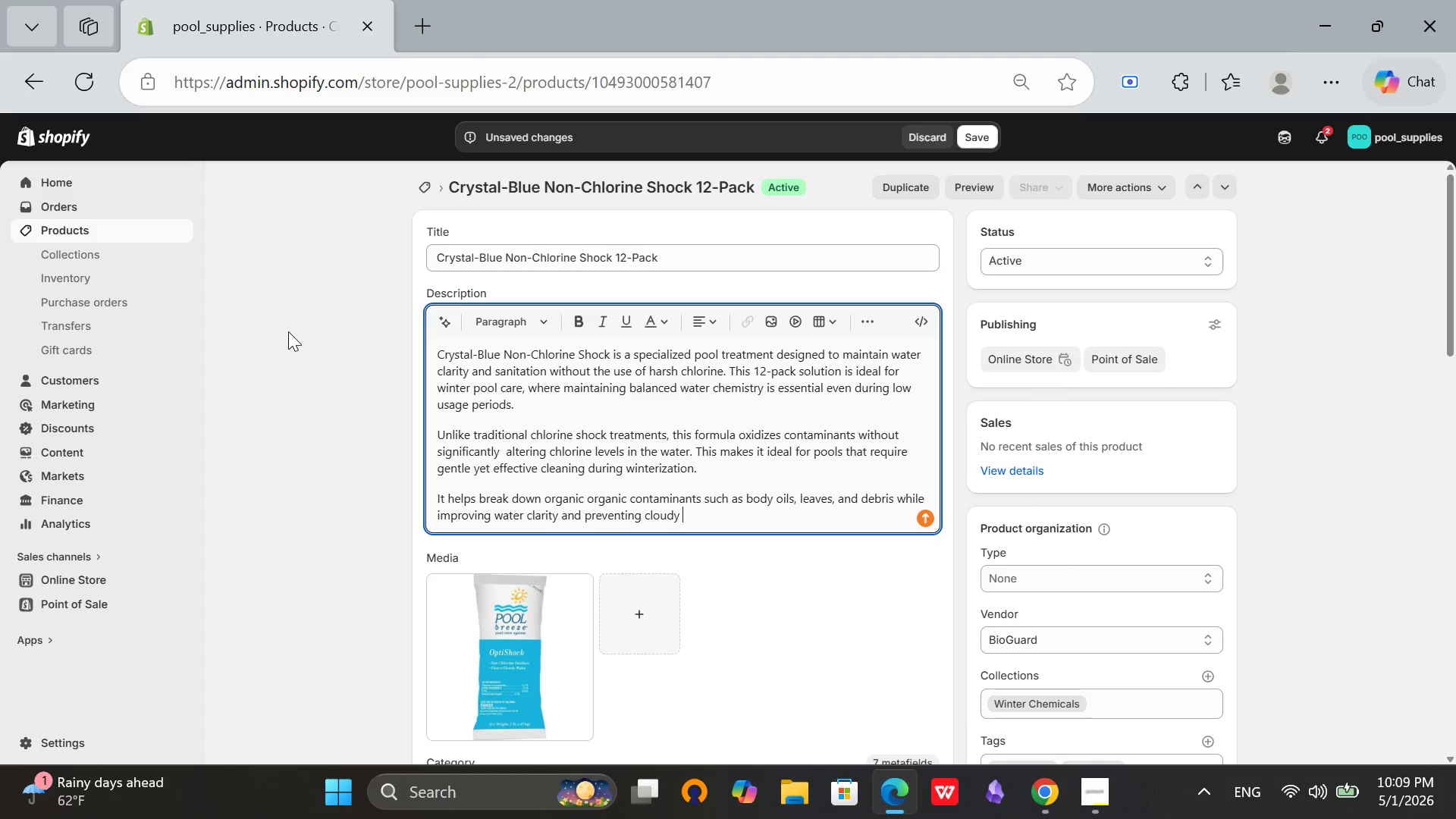 
type(buildup. The non-chk)
key(Backspace)
type(lorine)
 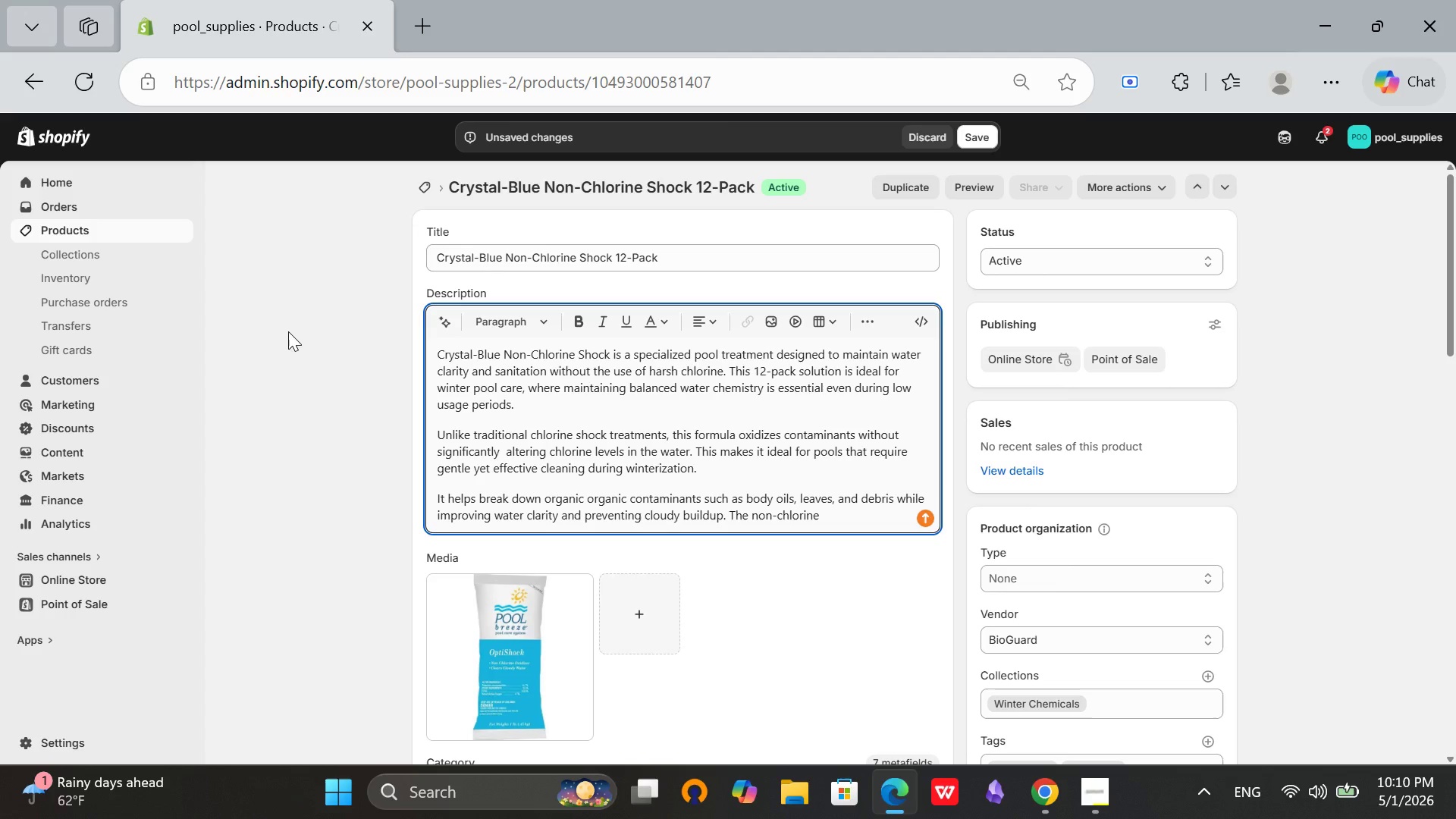 
type( formula is safe for poop)
 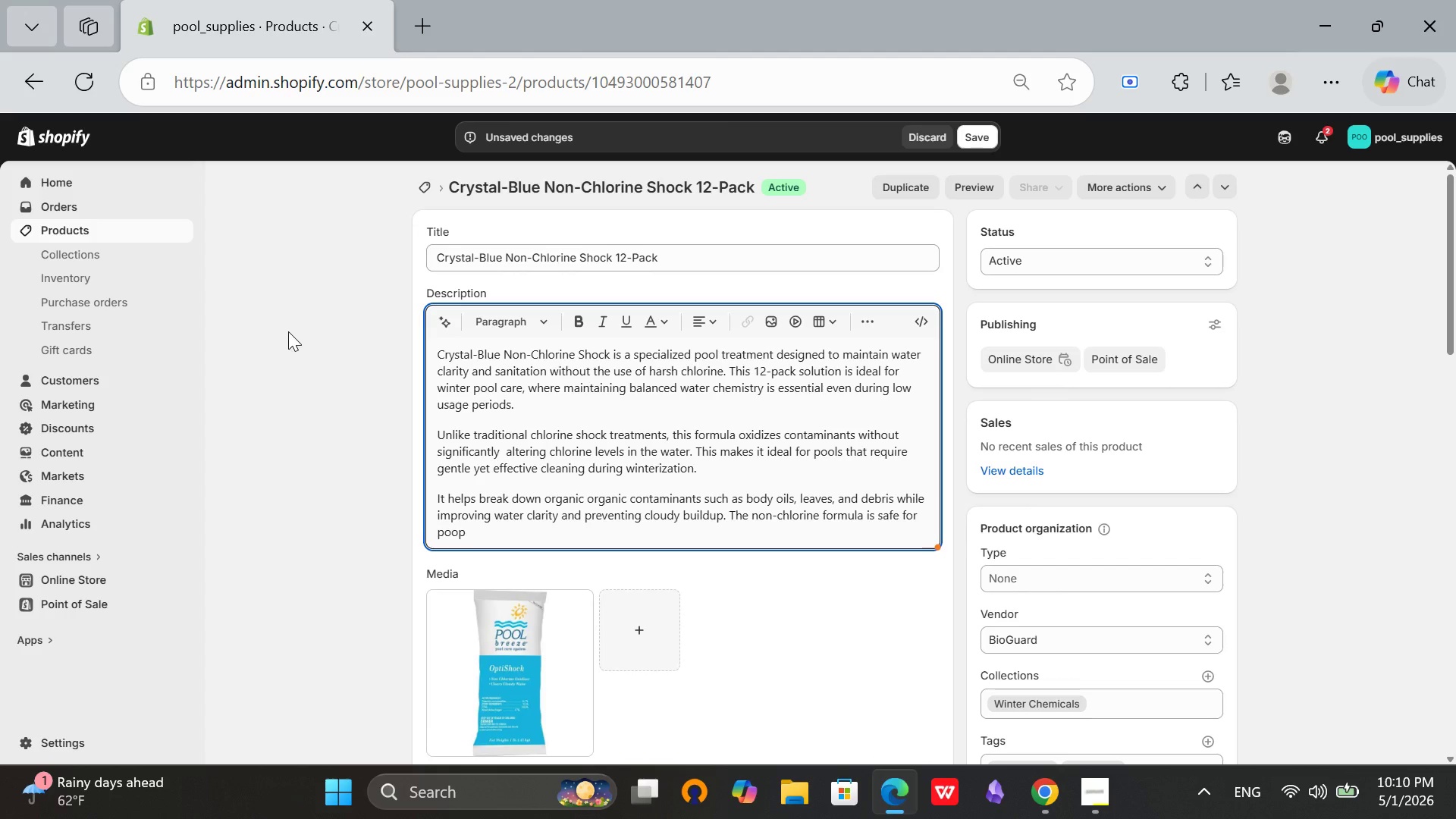 
wait(5.42)
 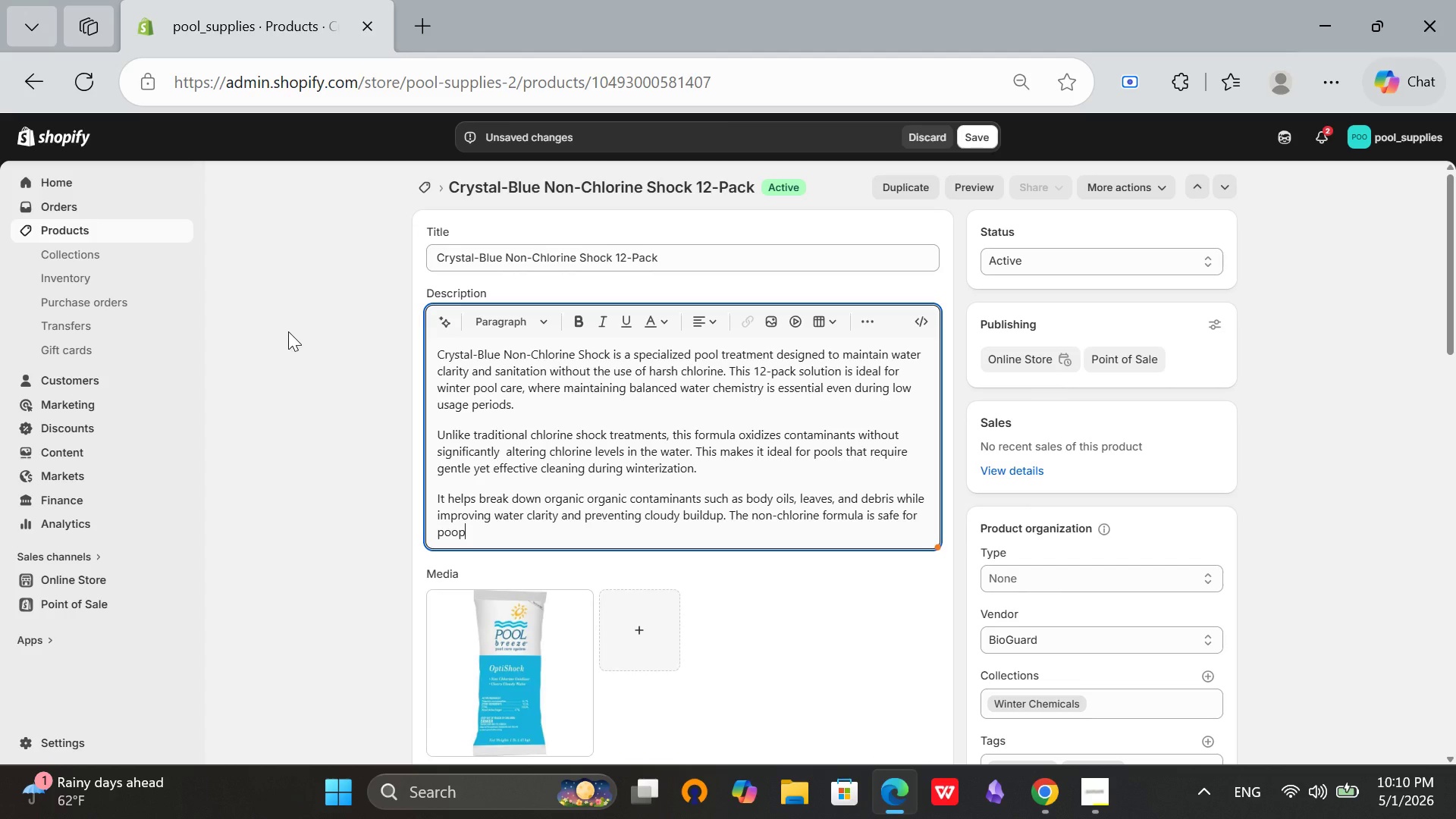 
type( )
key(Backspace)
key(Backspace)
type(l surfaces, liners, and equipment, ensuring long-term protection and reduced chemical stress)
 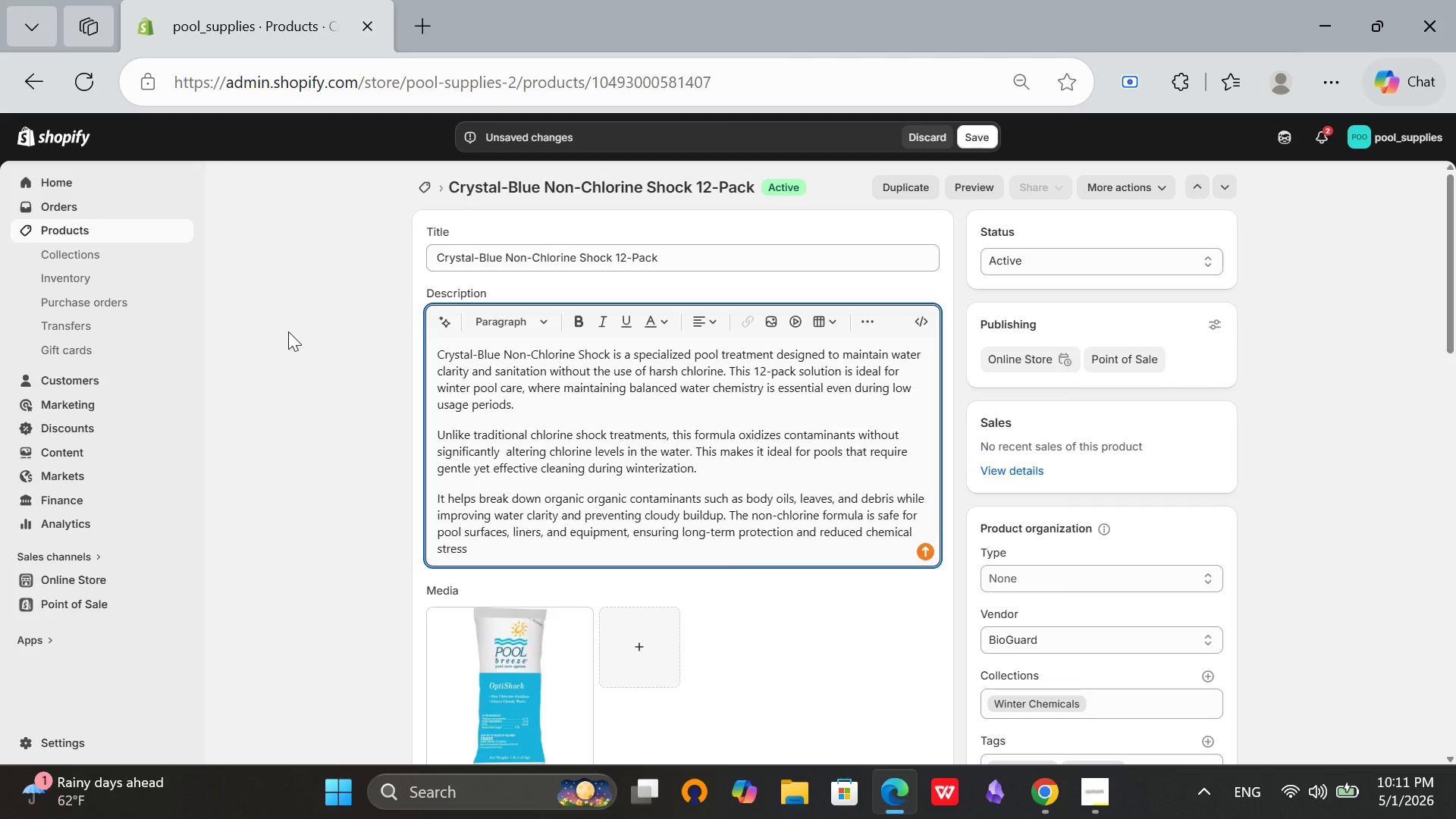 
wait(37.33)
 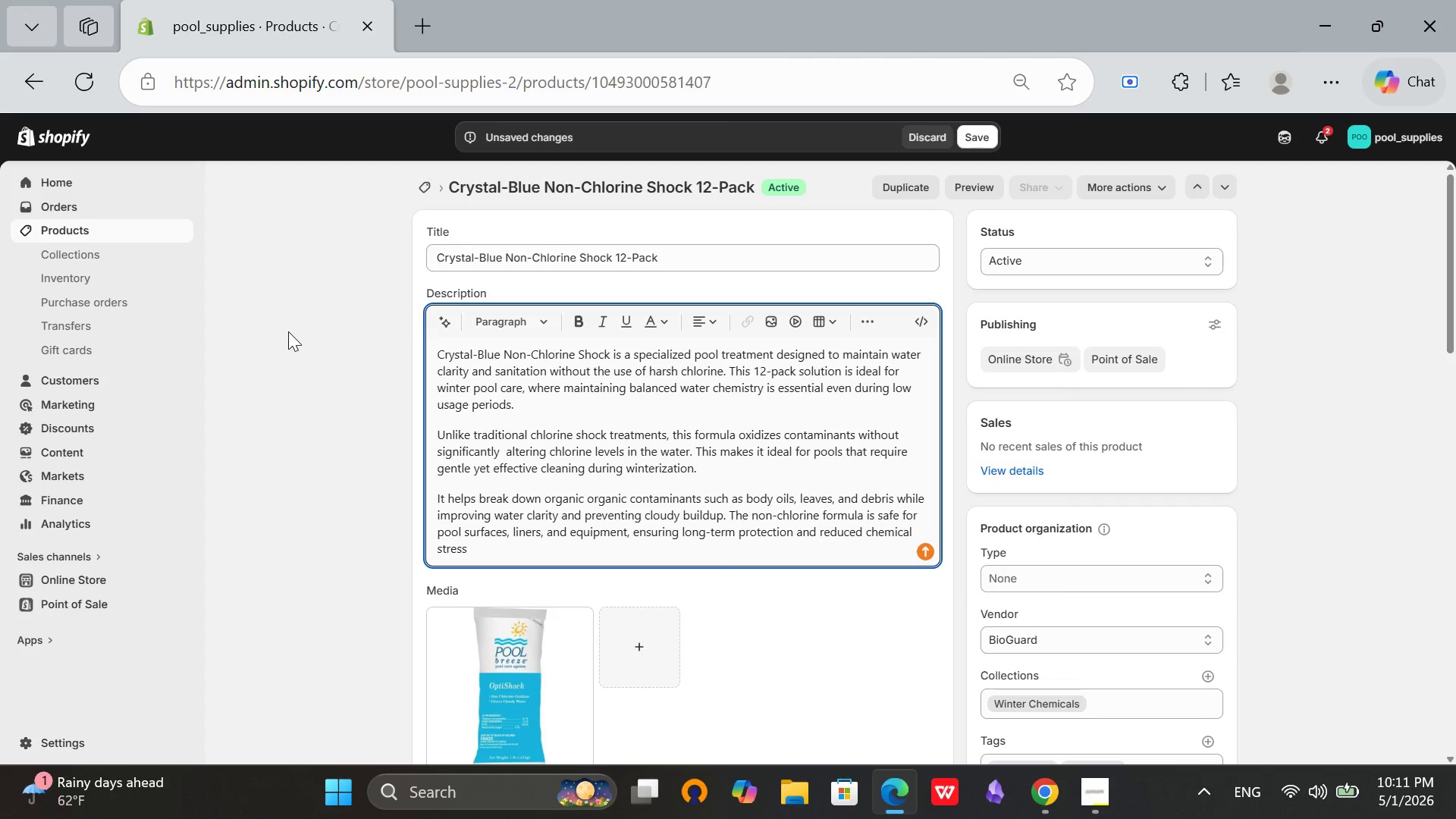 
key(Period)
 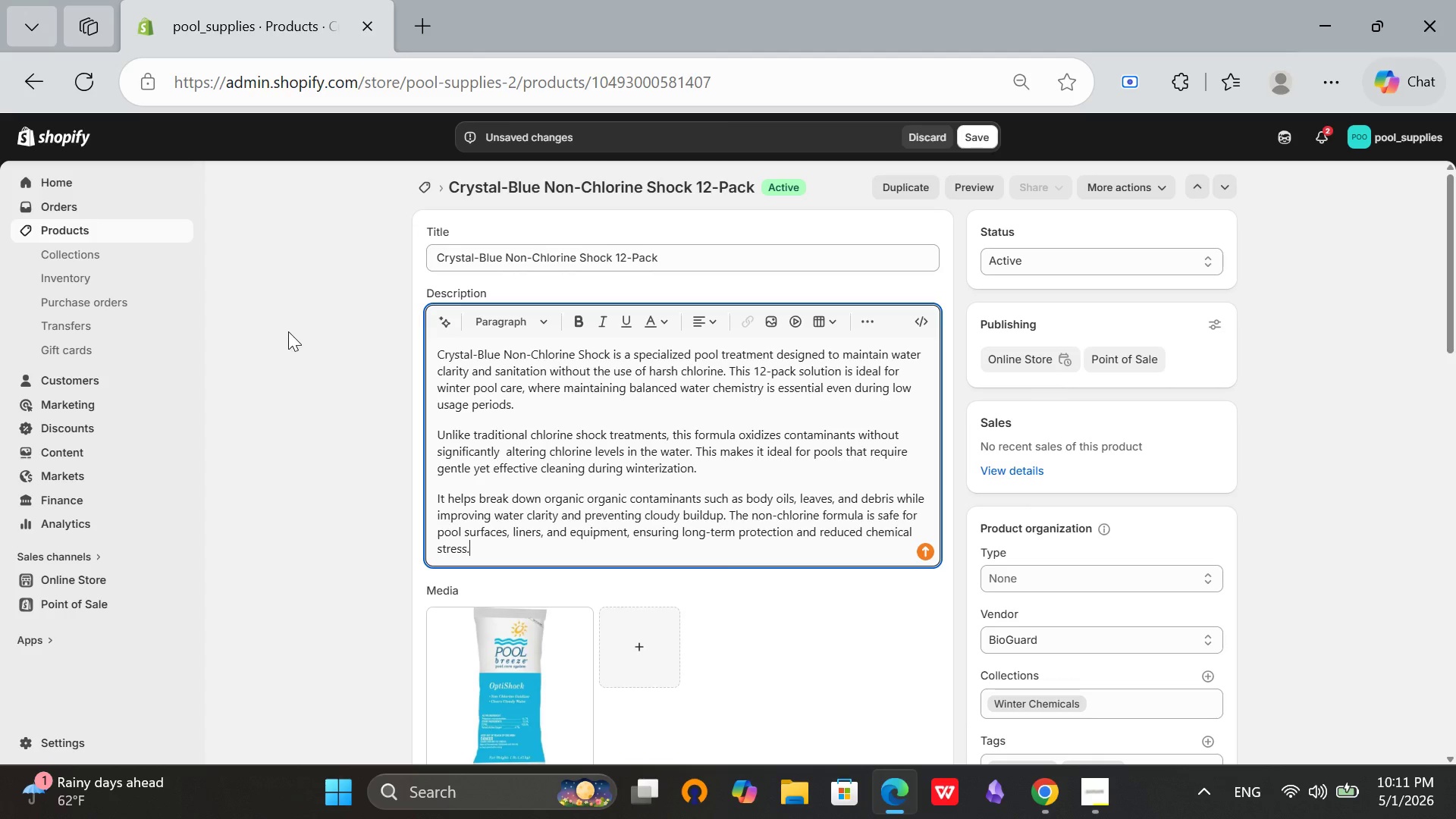 
key(Enter)
 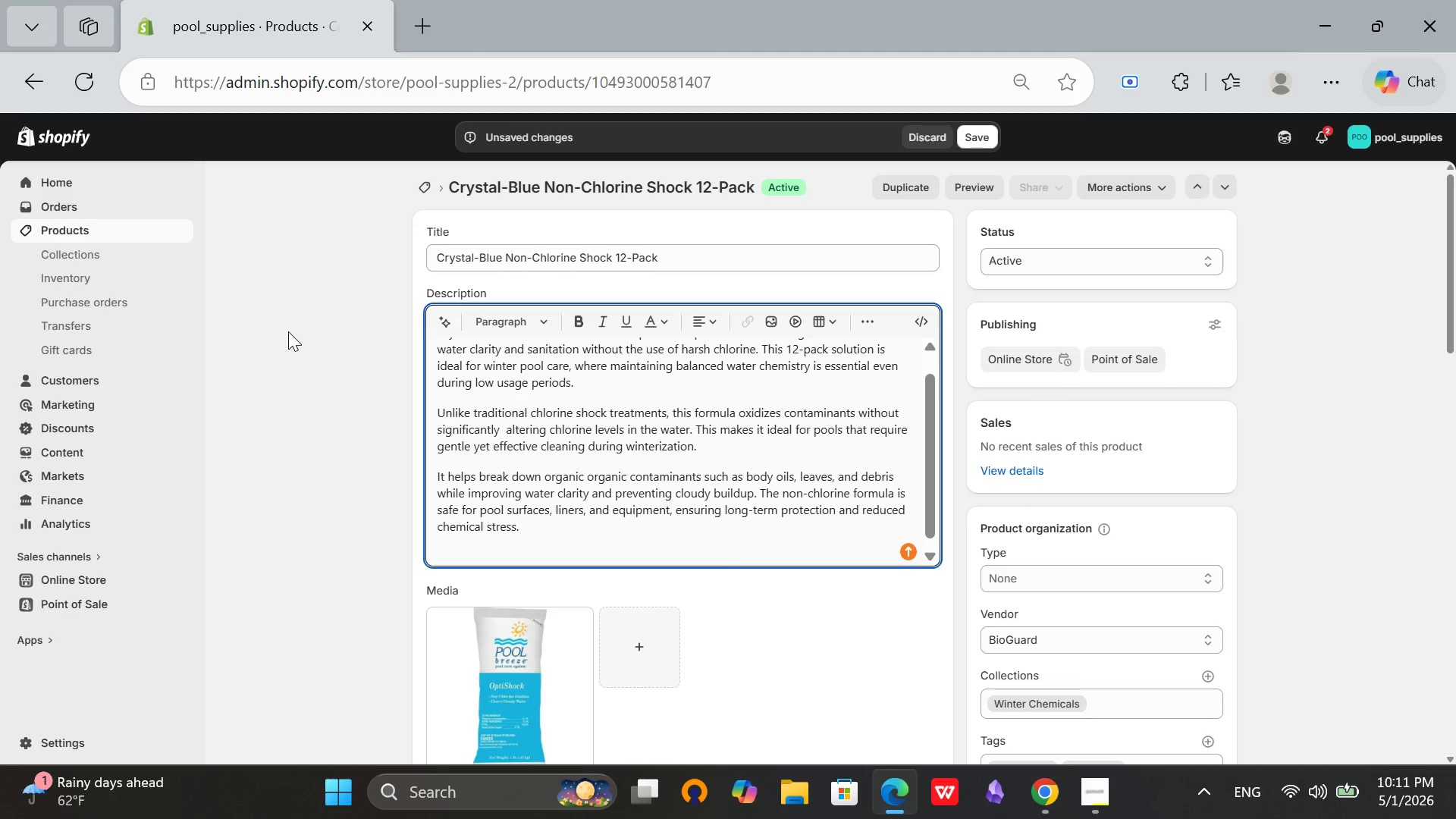 
type(This product is )
 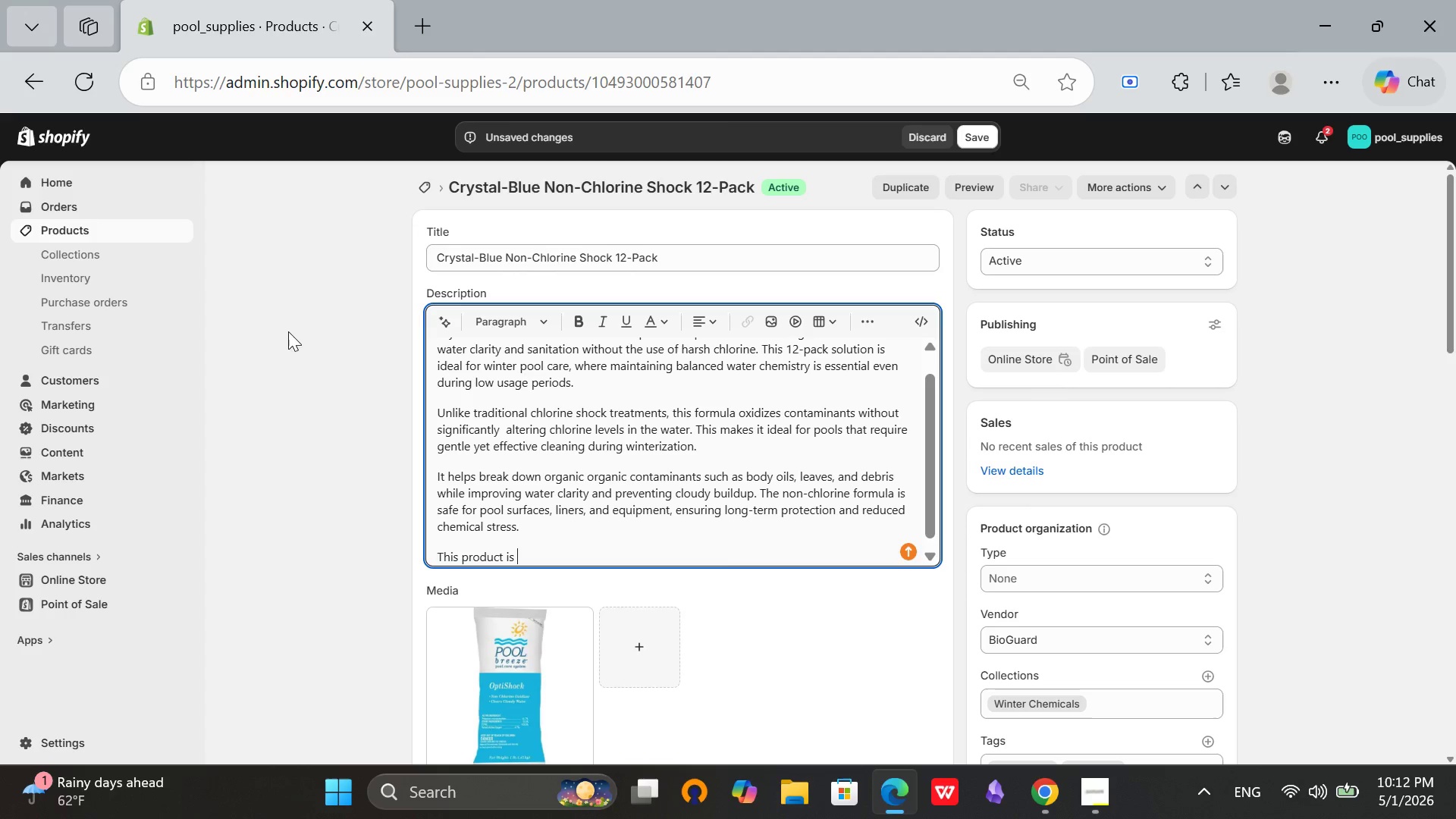 
wait(22.94)
 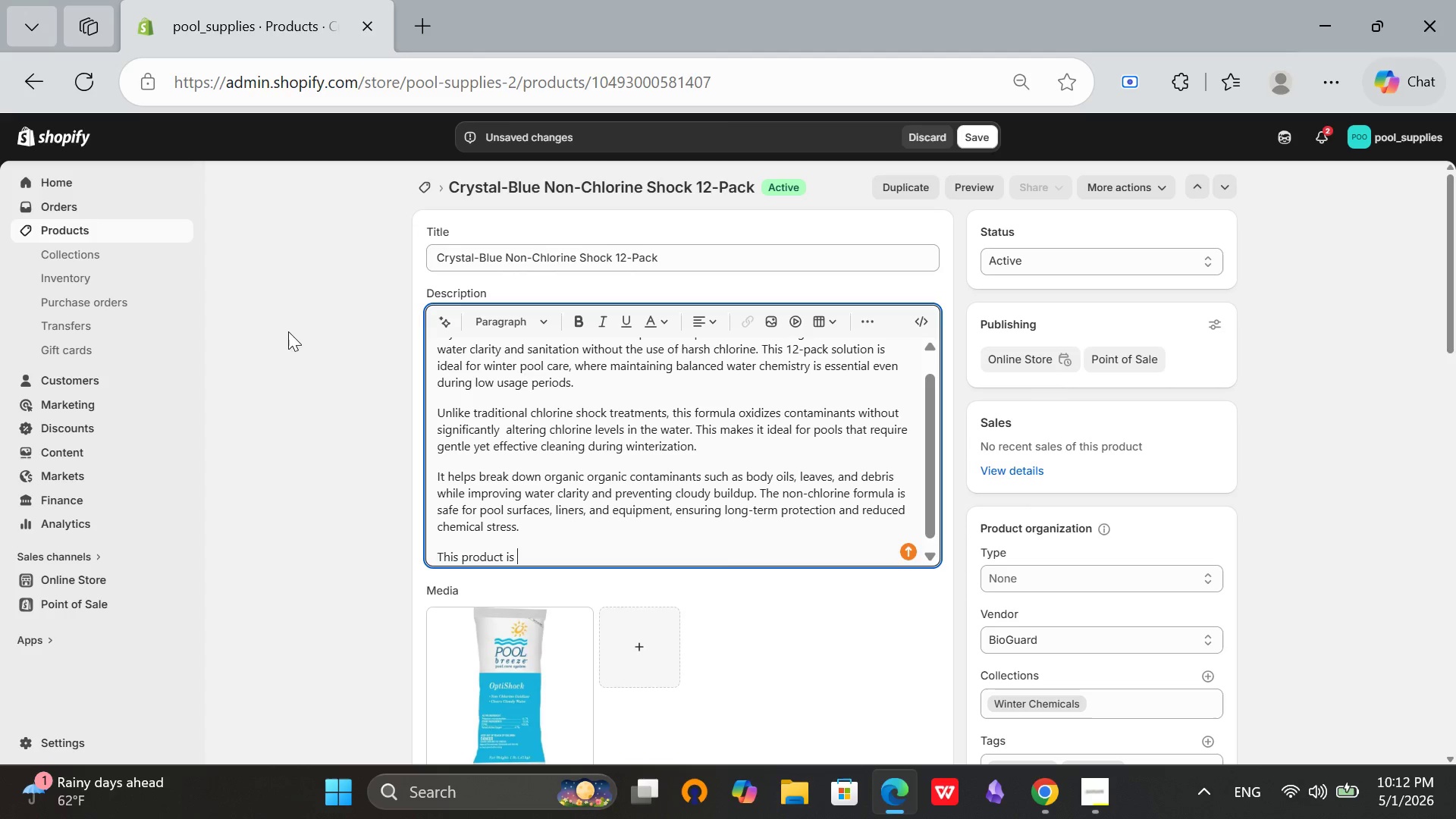 
type(easy to appy and works )
 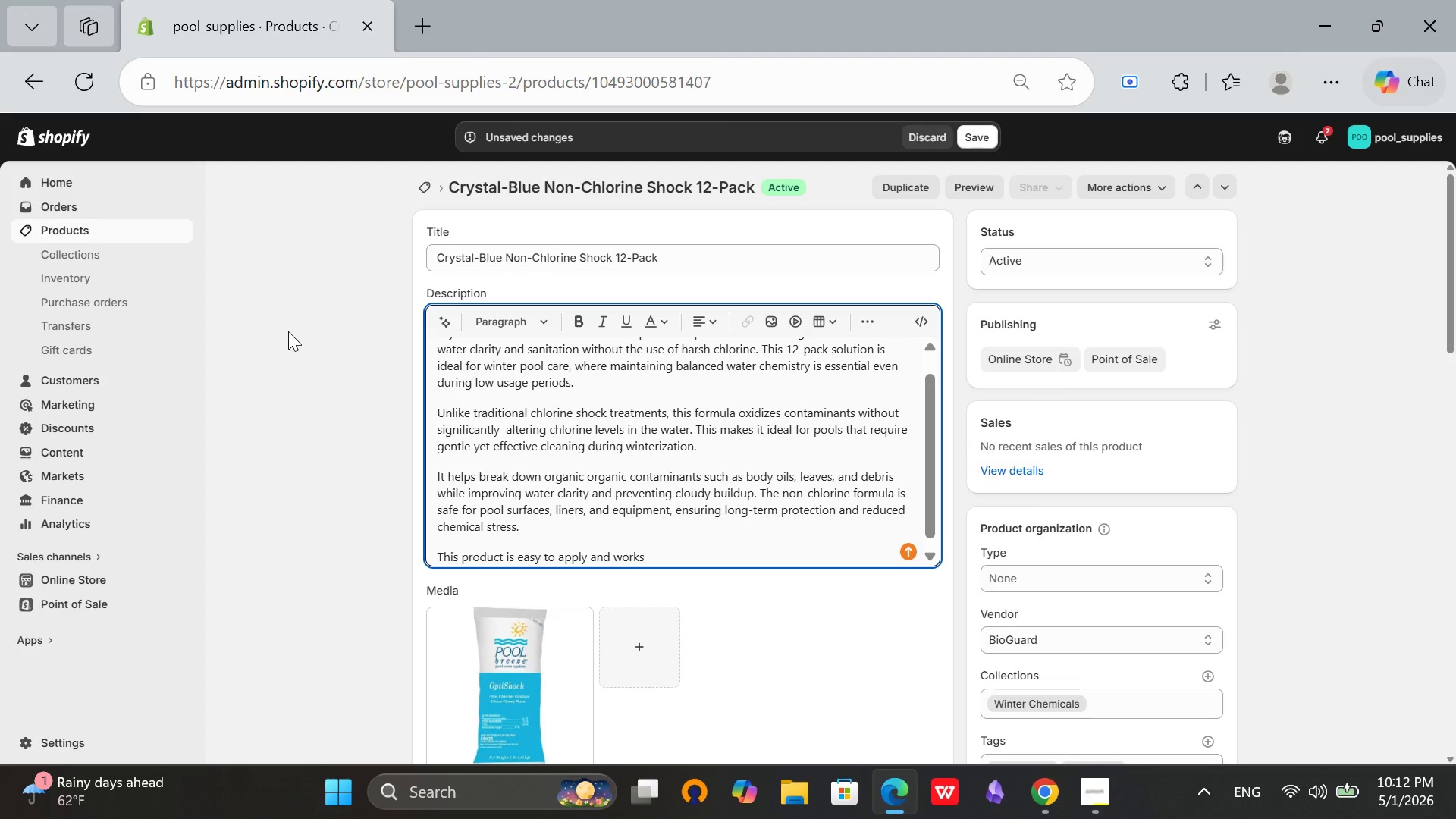 
hold_key(key=L, duration=0.31)
 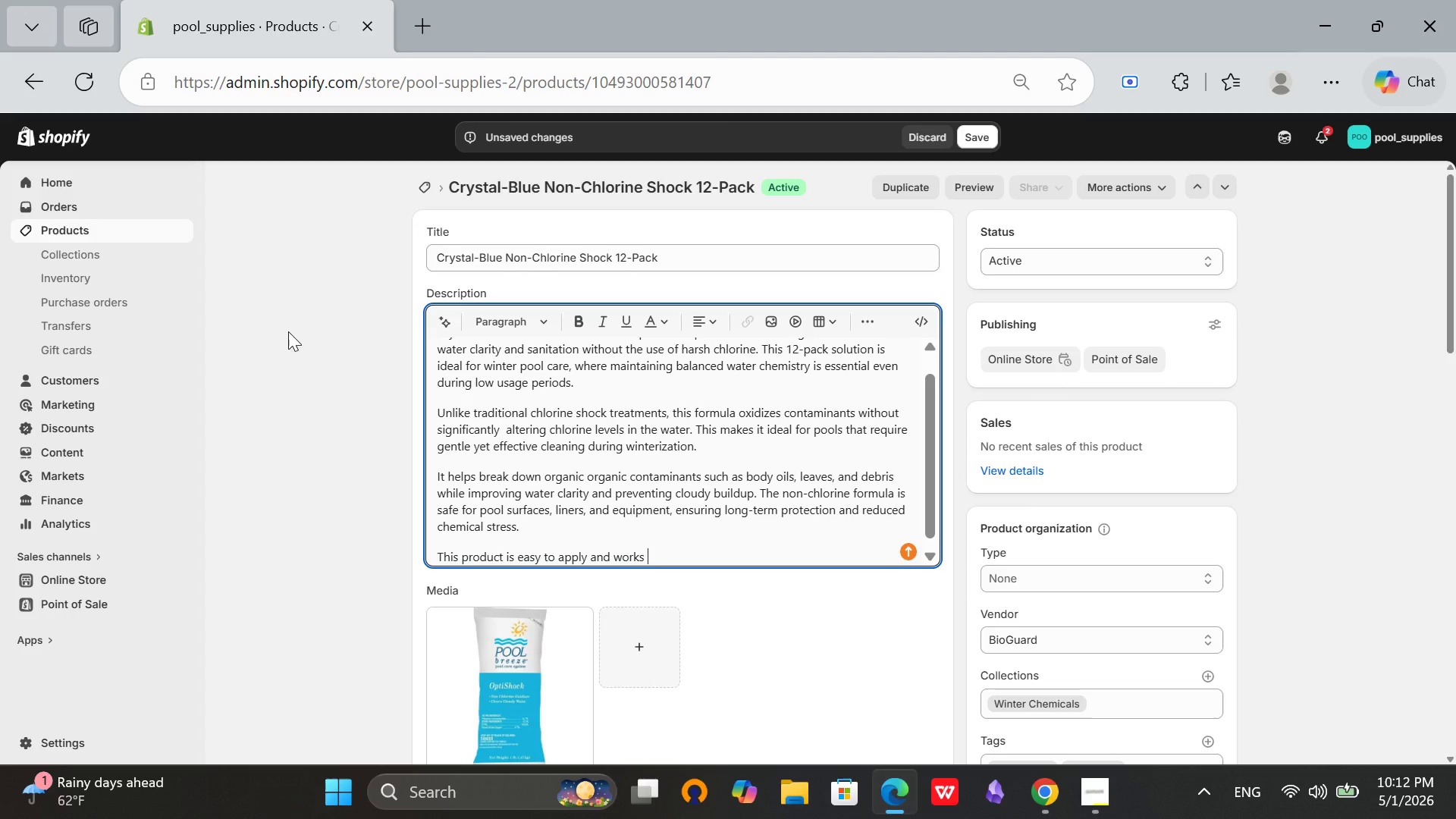 
type(quickly, making it a convenient addition)
 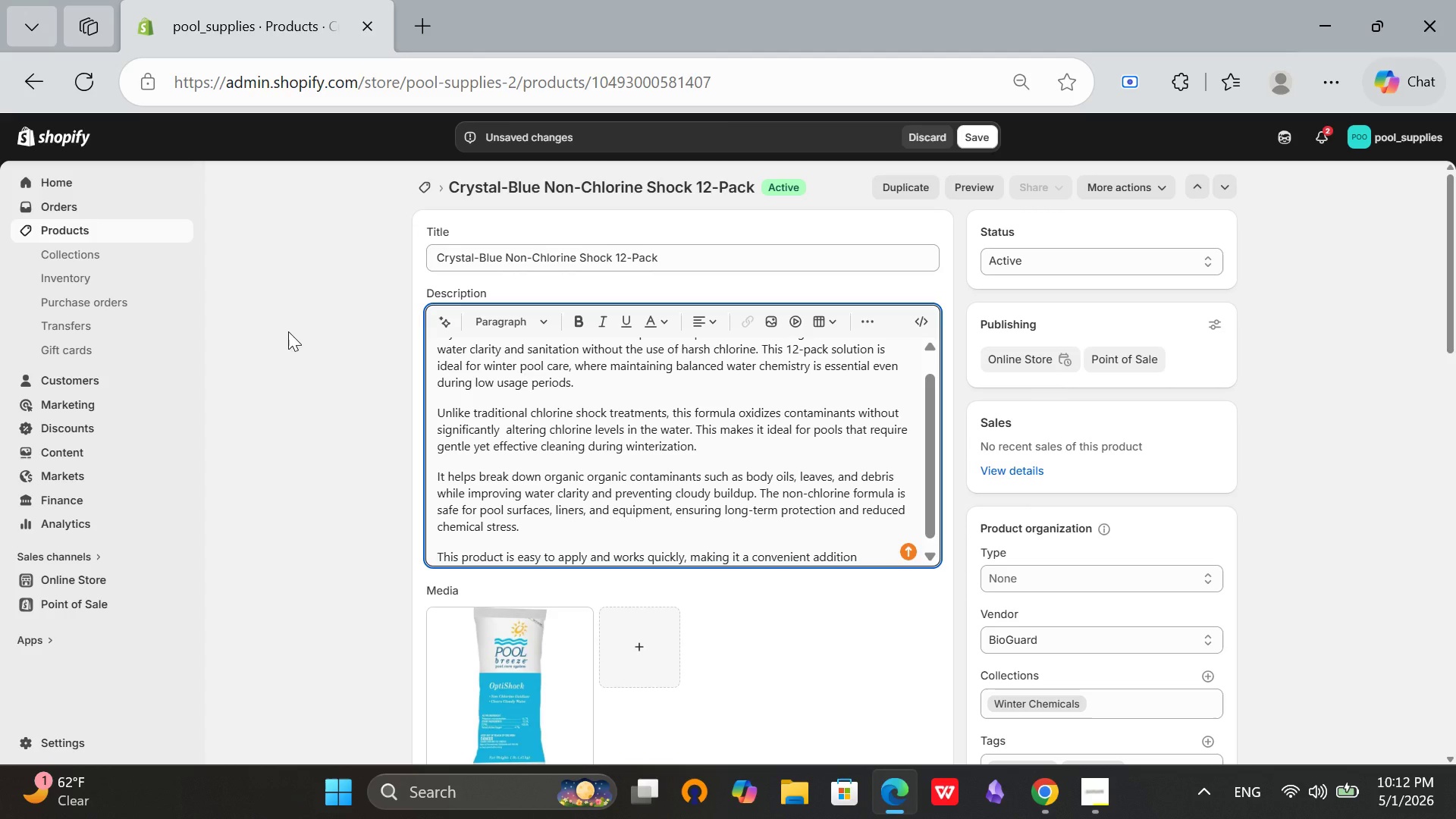 
wait(5.23)
 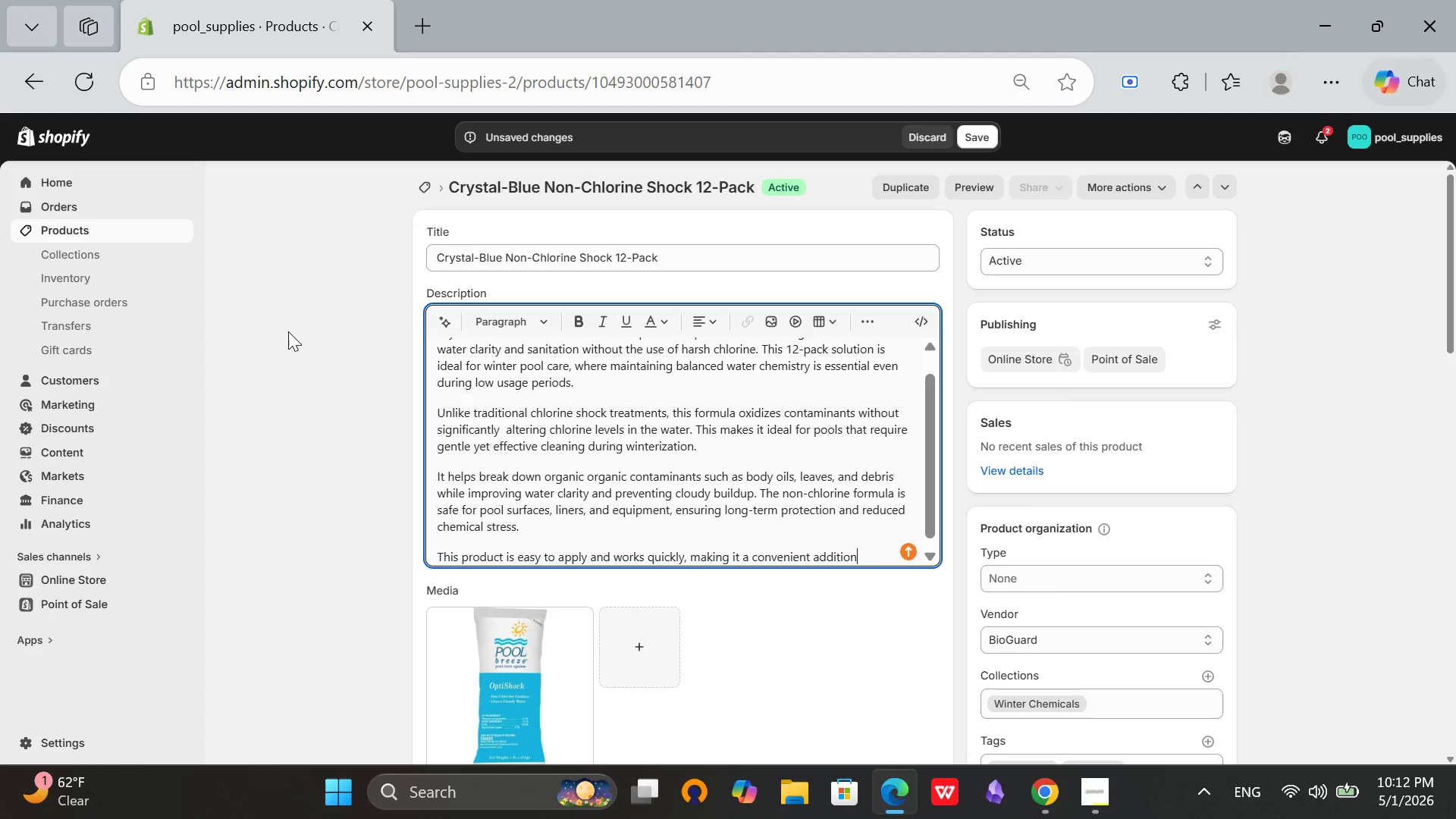 
type(to)
key(Backspace)
key(Backspace)
type( to any winter maintenance routine. It supports overall water quality stability and reducs )
 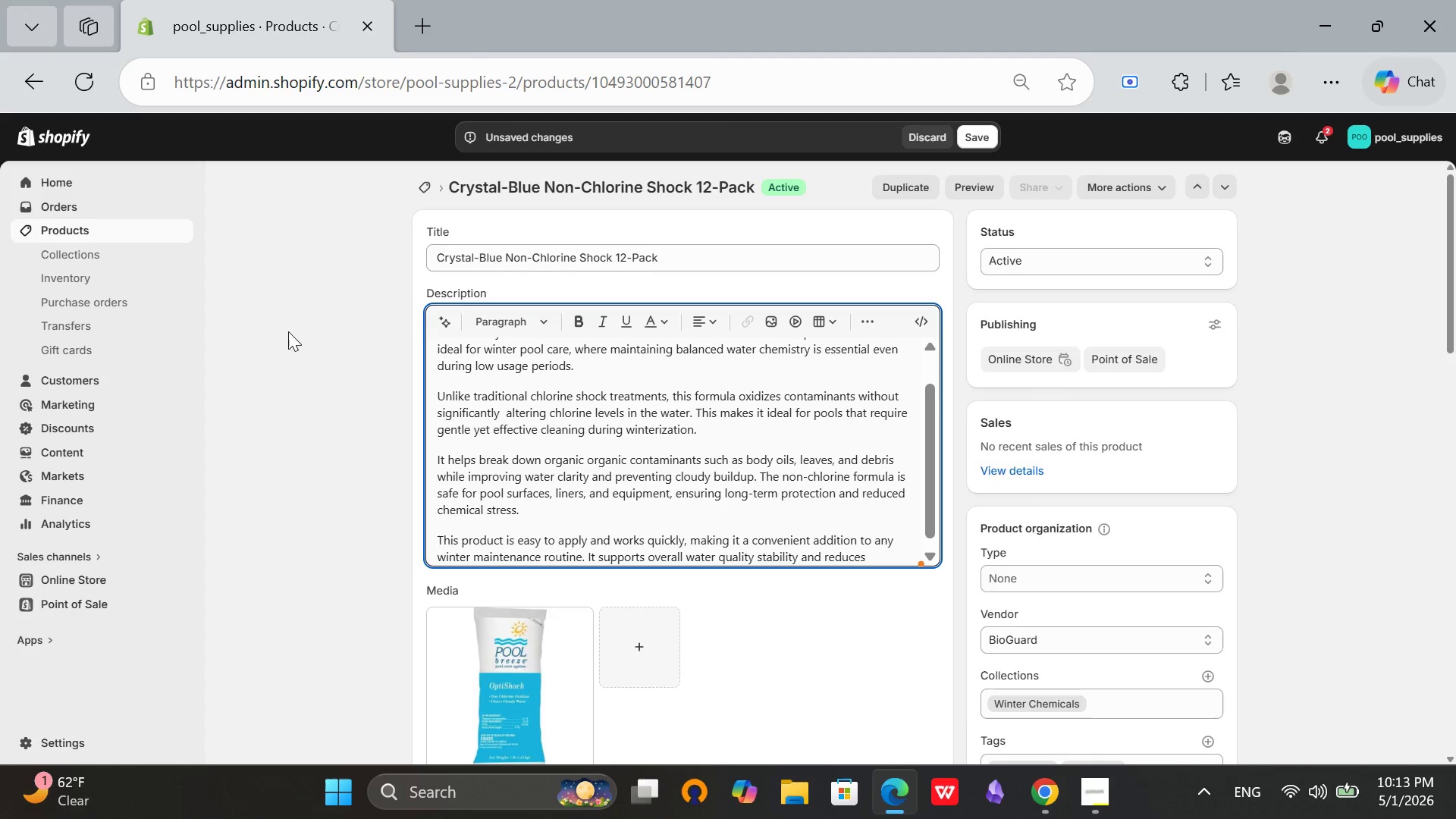 
type(te)
key(Backspace)
type(he workload required when reopening pools in spring.)
 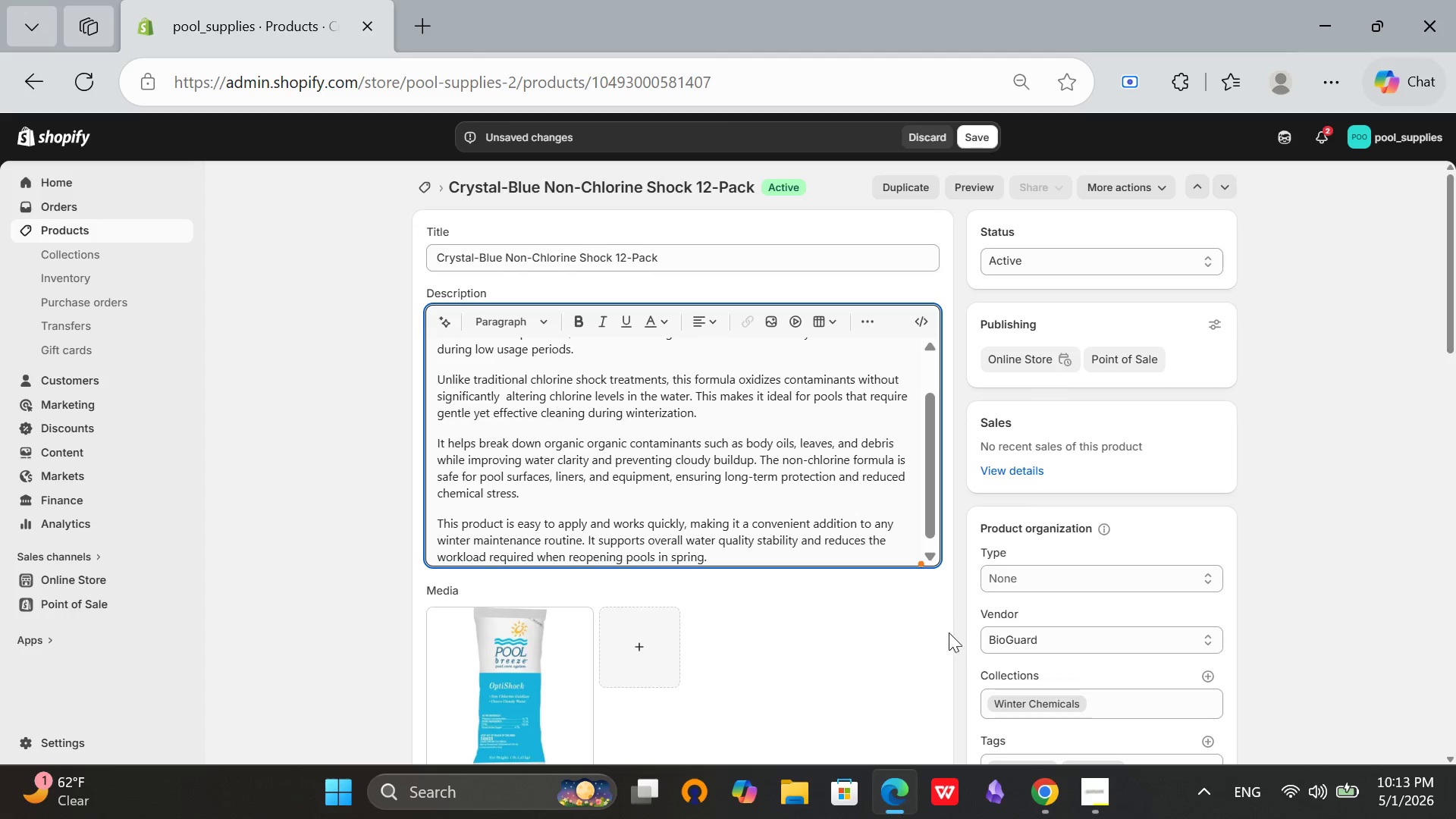 
scroll: coordinate [736, 427], scroll_direction: up, amount: 5.0
 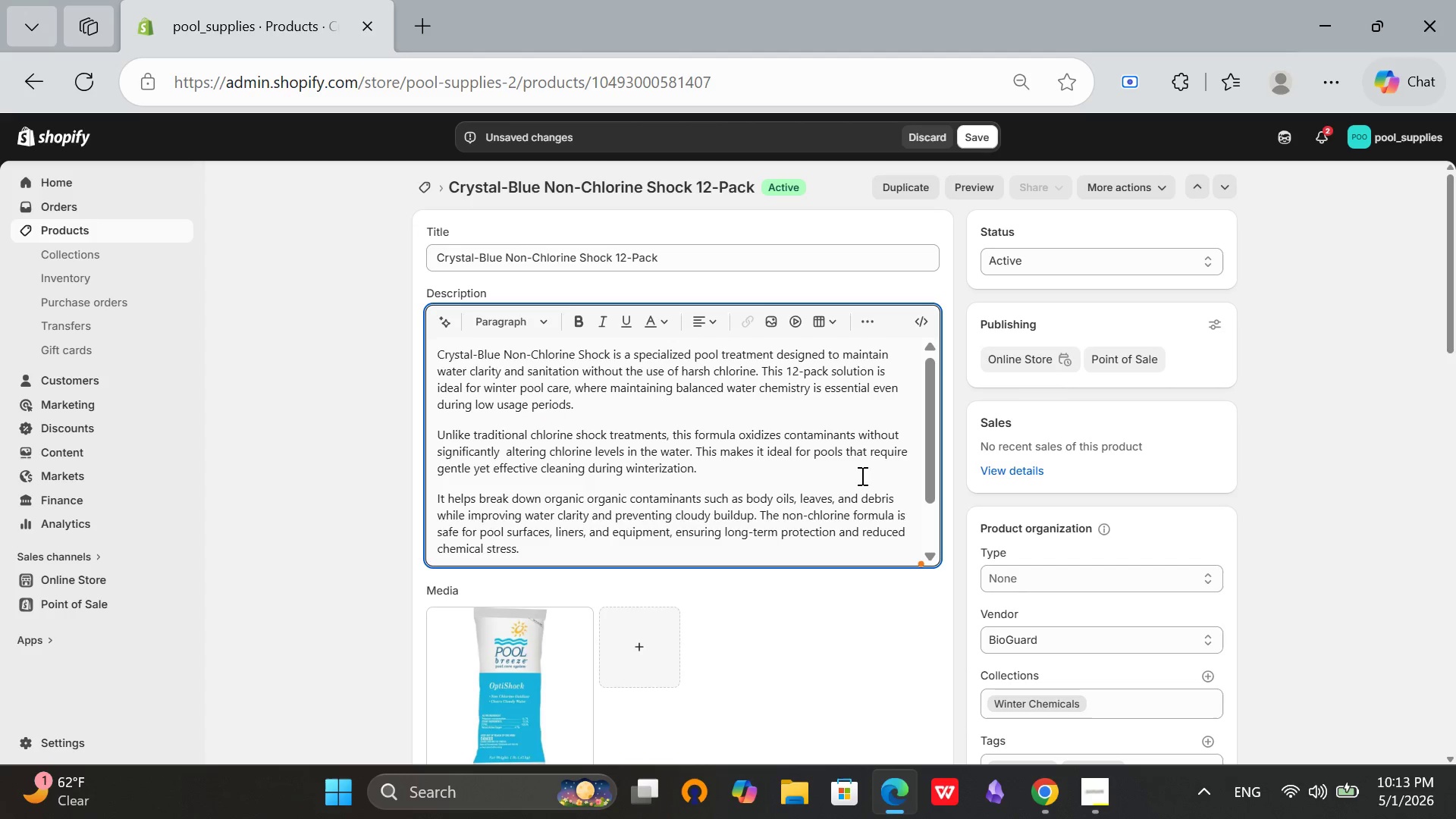 
scroll: coordinate [713, 652], scroll_direction: none, amount: 0.0
 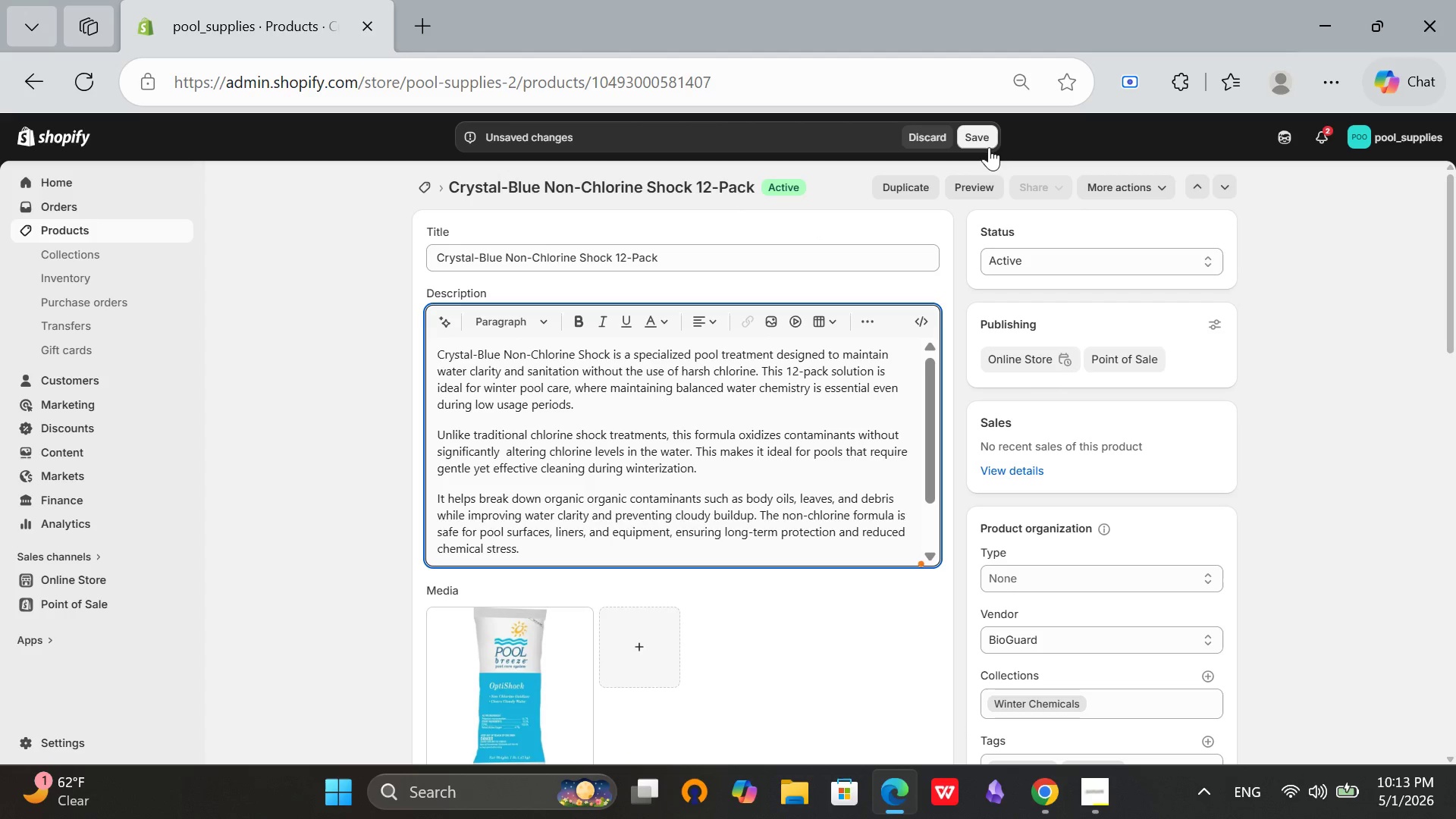 
left_click([987, 143])
 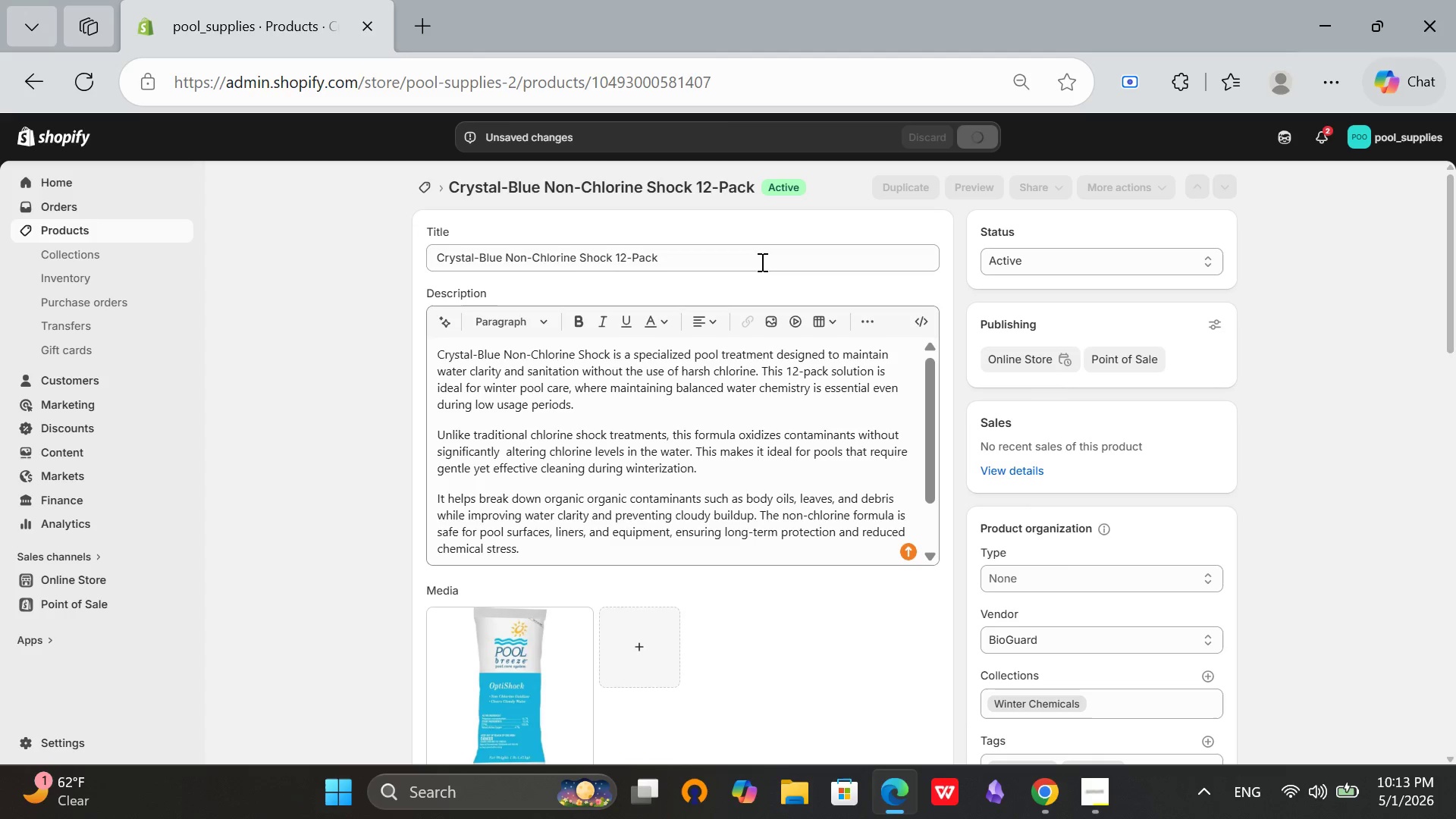 
wait(11.02)
 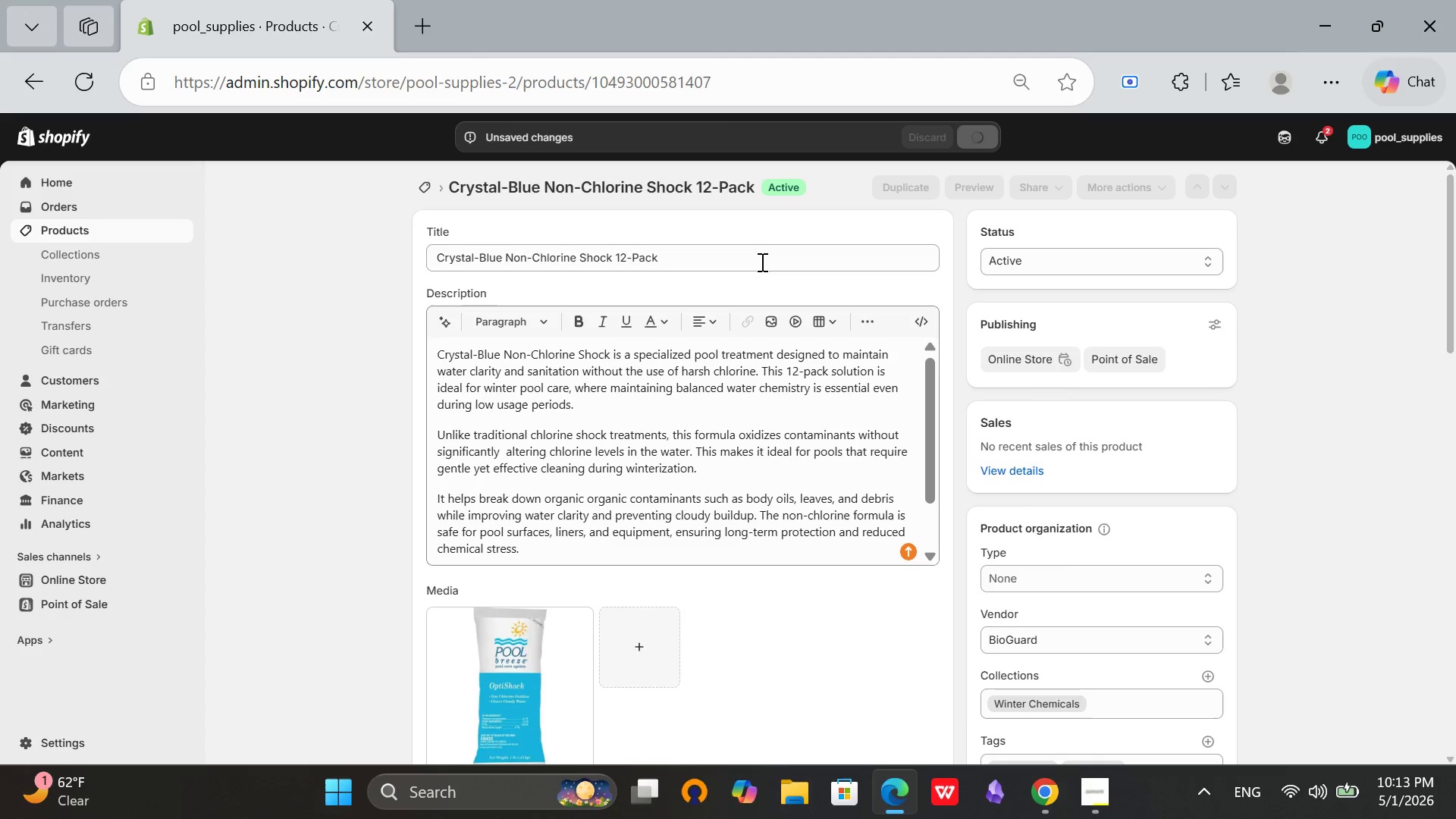 
left_click([1100, 795])